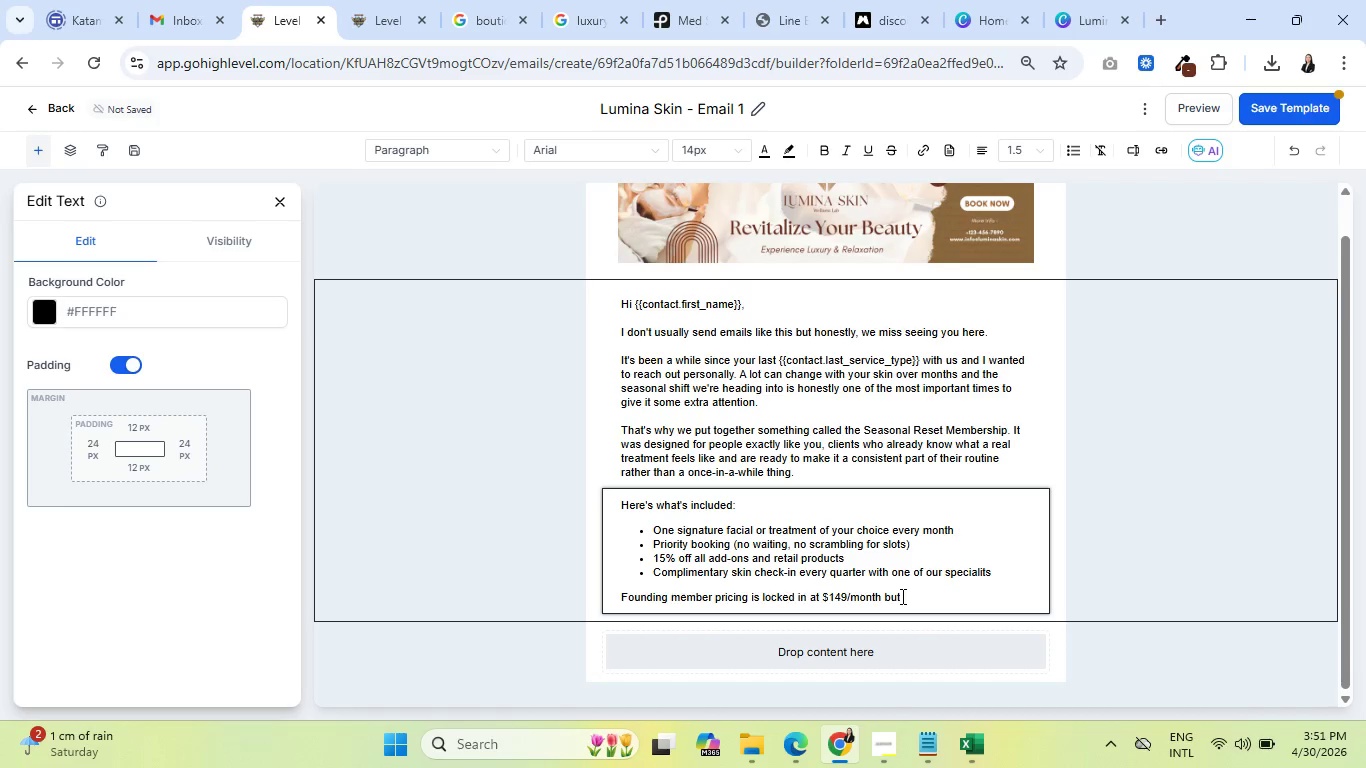 
wait(6.09)
 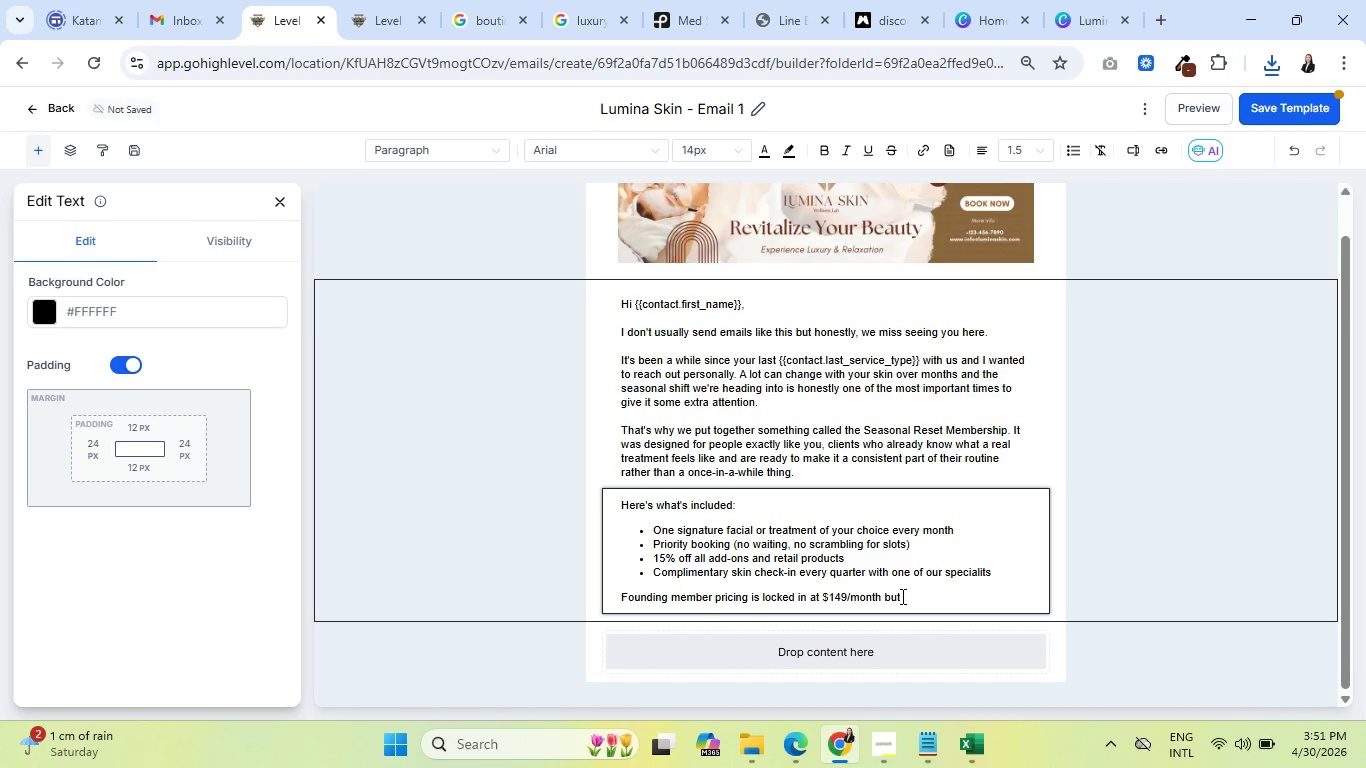 
type(ony)
key(Backspace)
type(ly )
 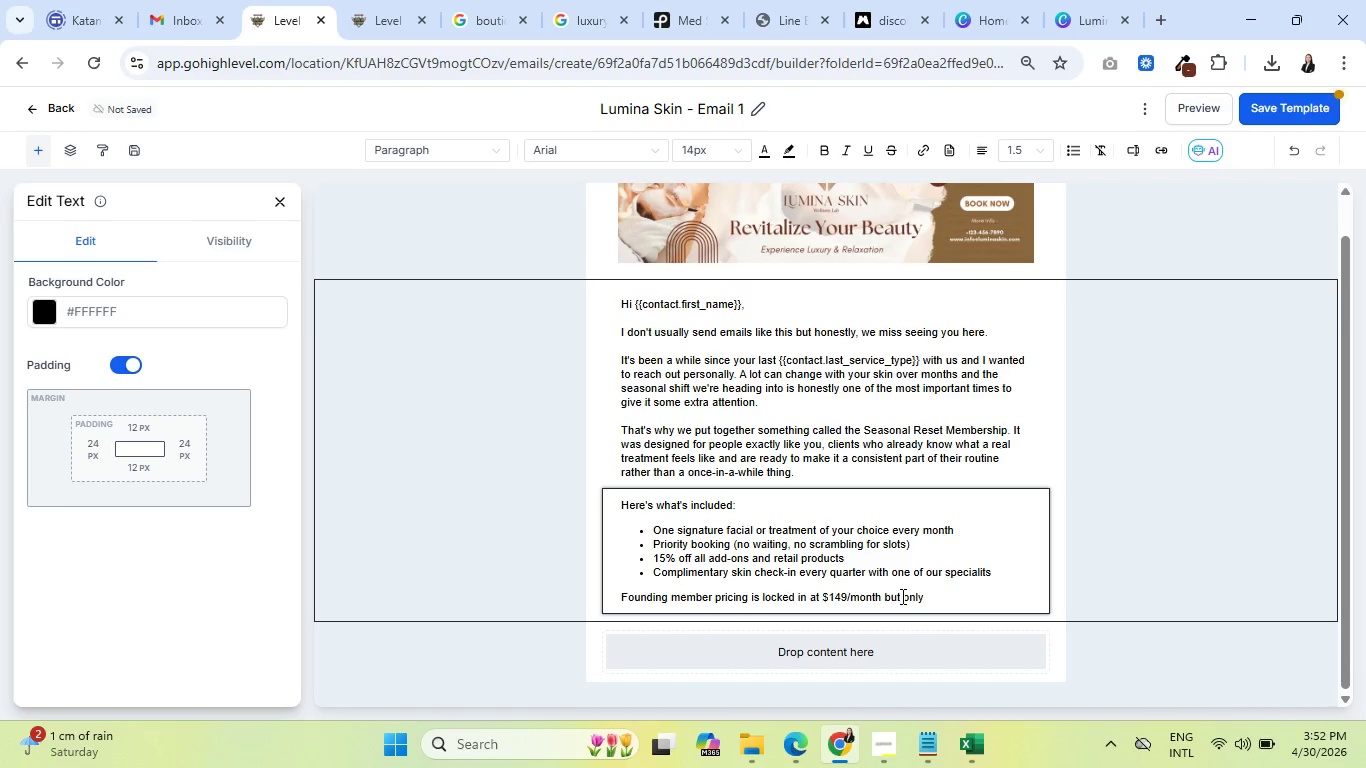 
type(while )
 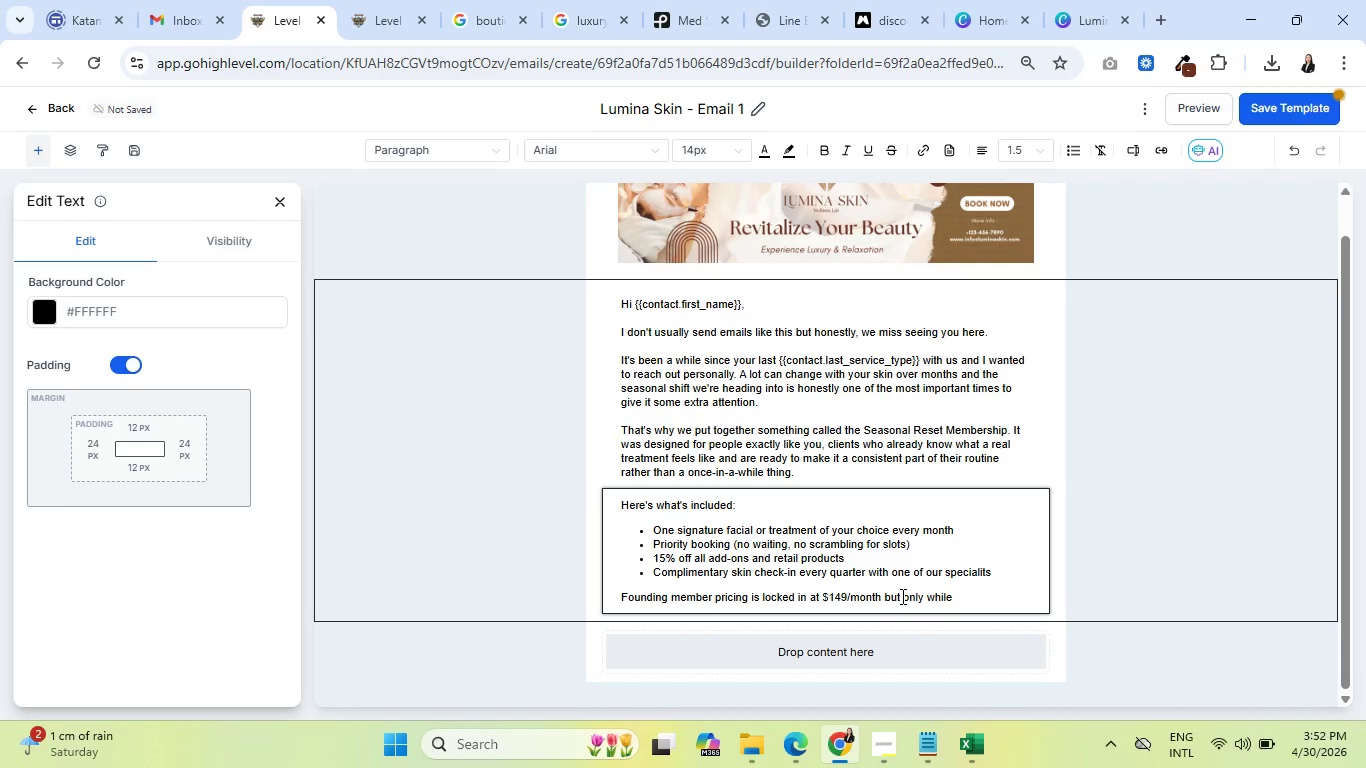 
wait(5.19)
 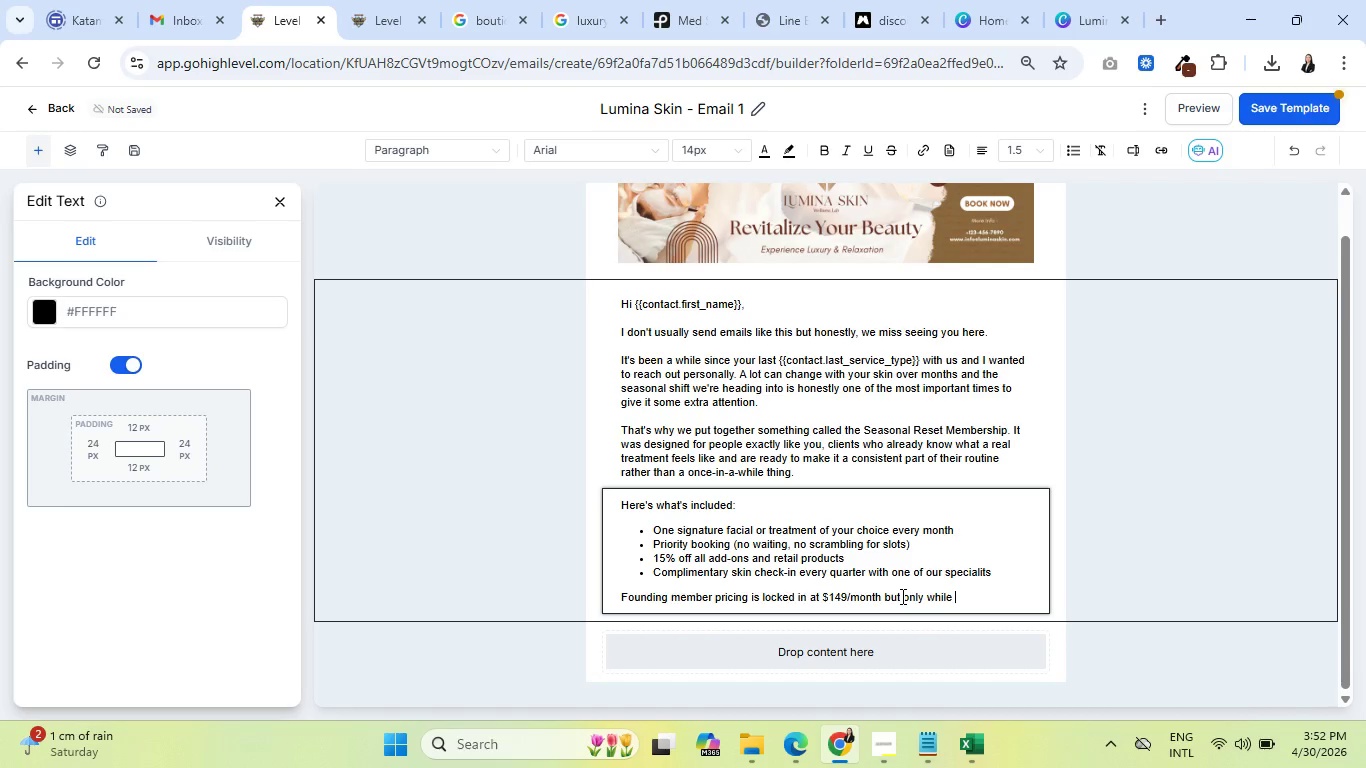 
type(we hac)
key(Backspace)
key(Backspace)
key(Backspace)
key(Backspace)
type( still have slots )
 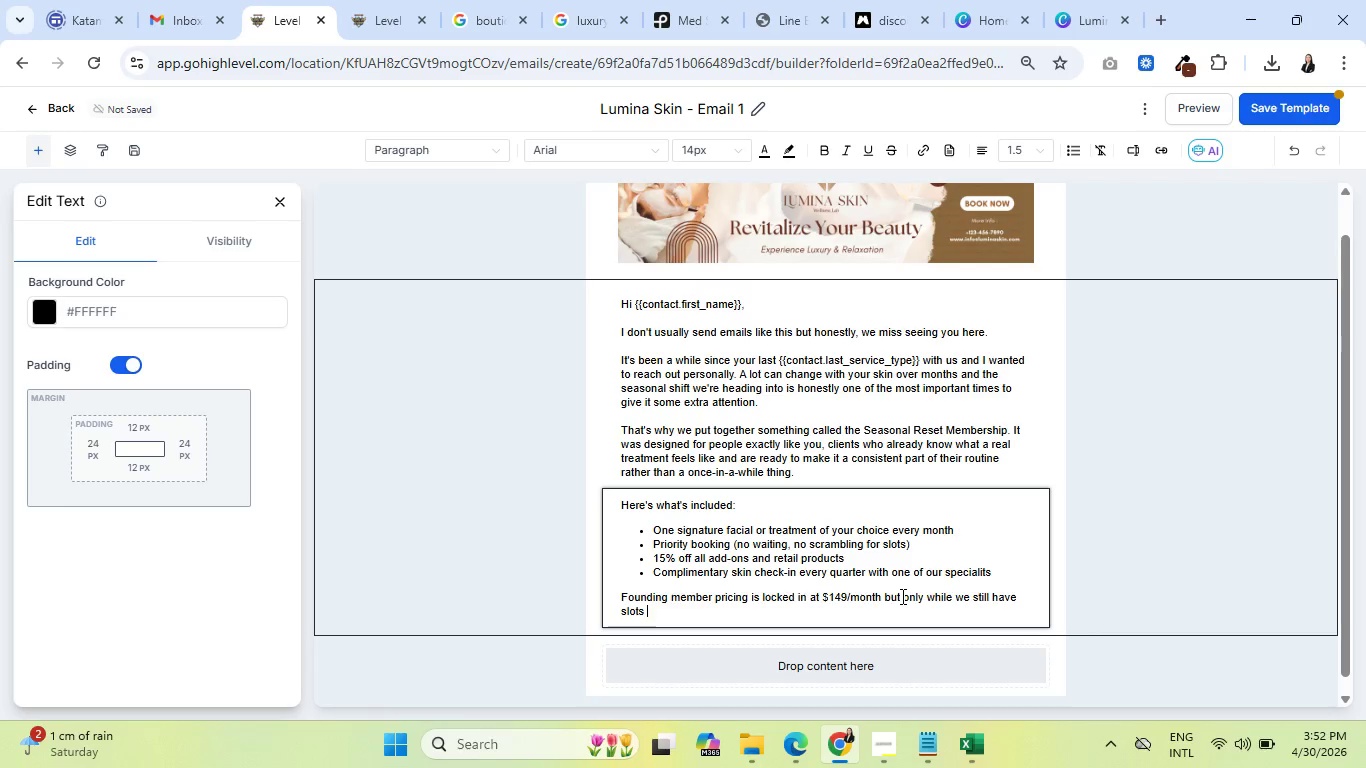 
type(available)
 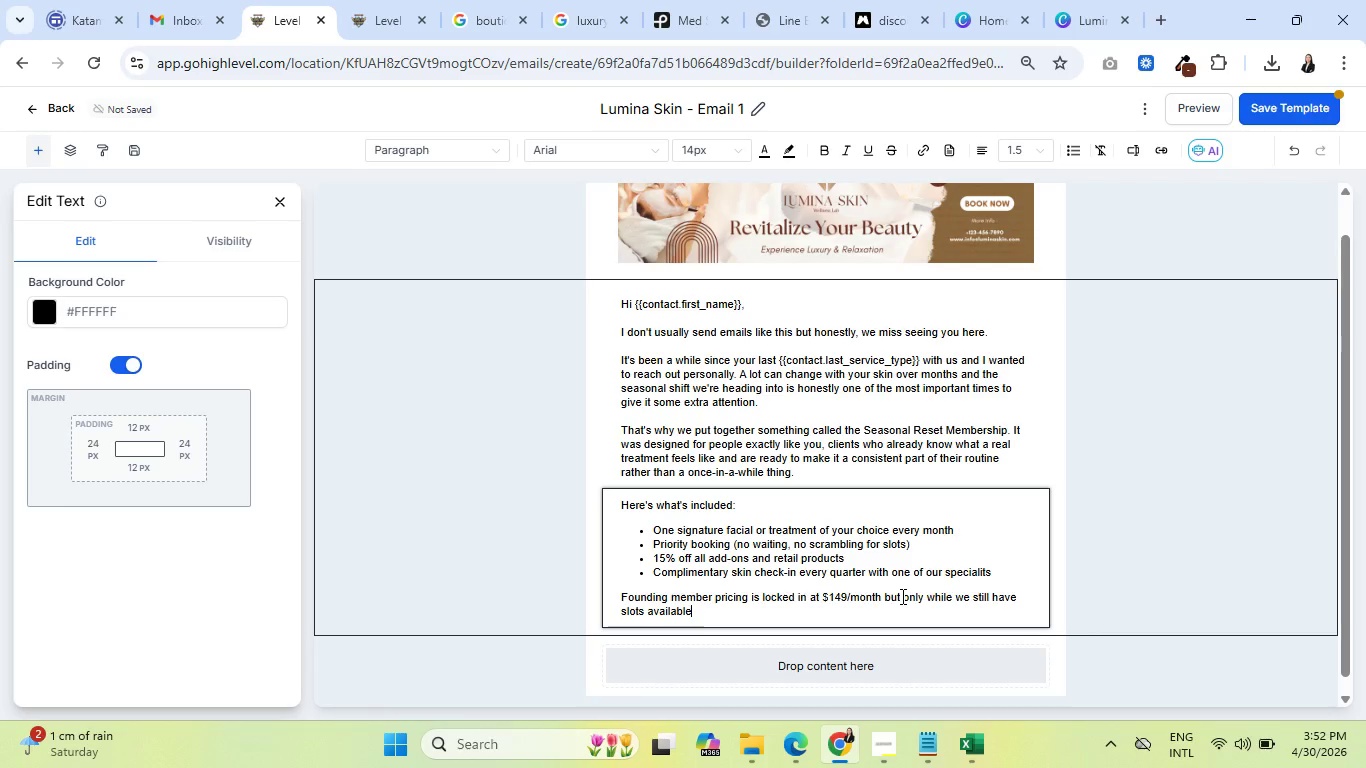 
key(Period)
 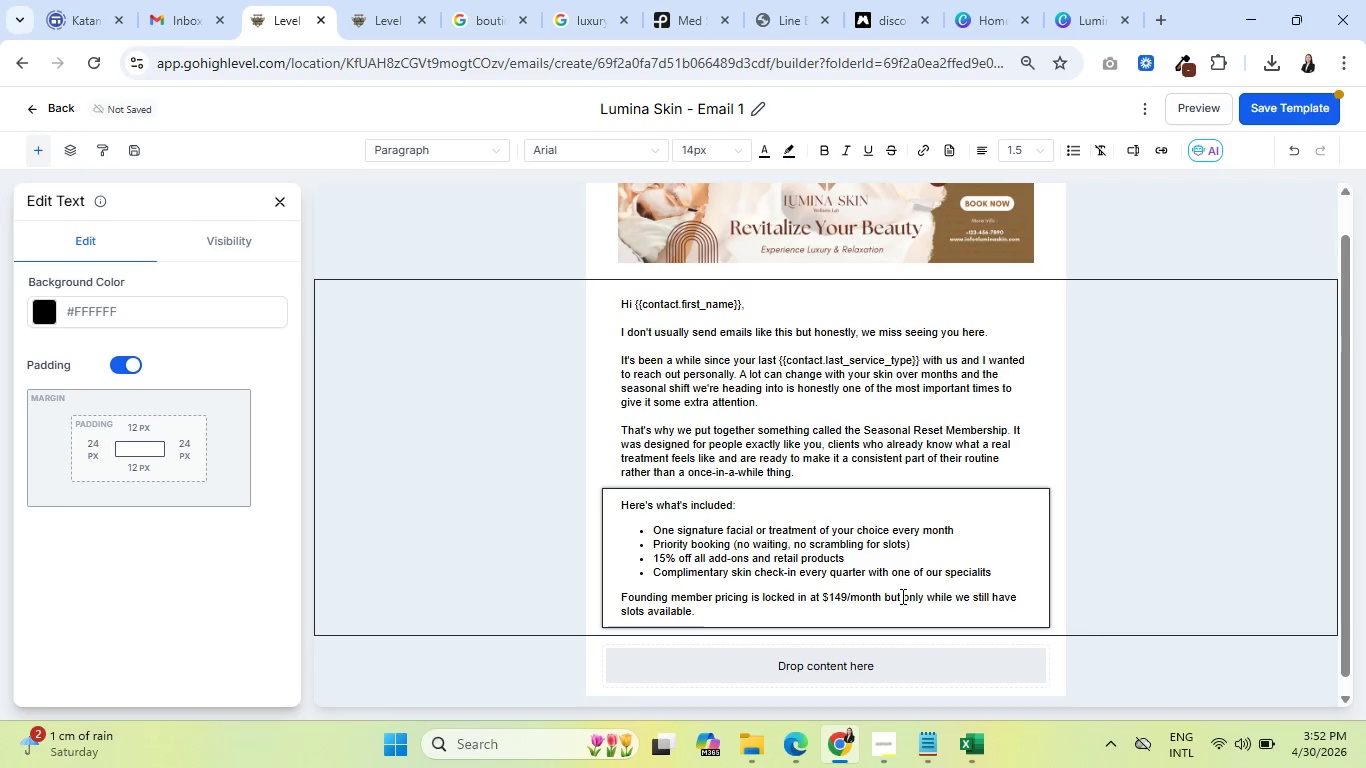 
key(Space)
 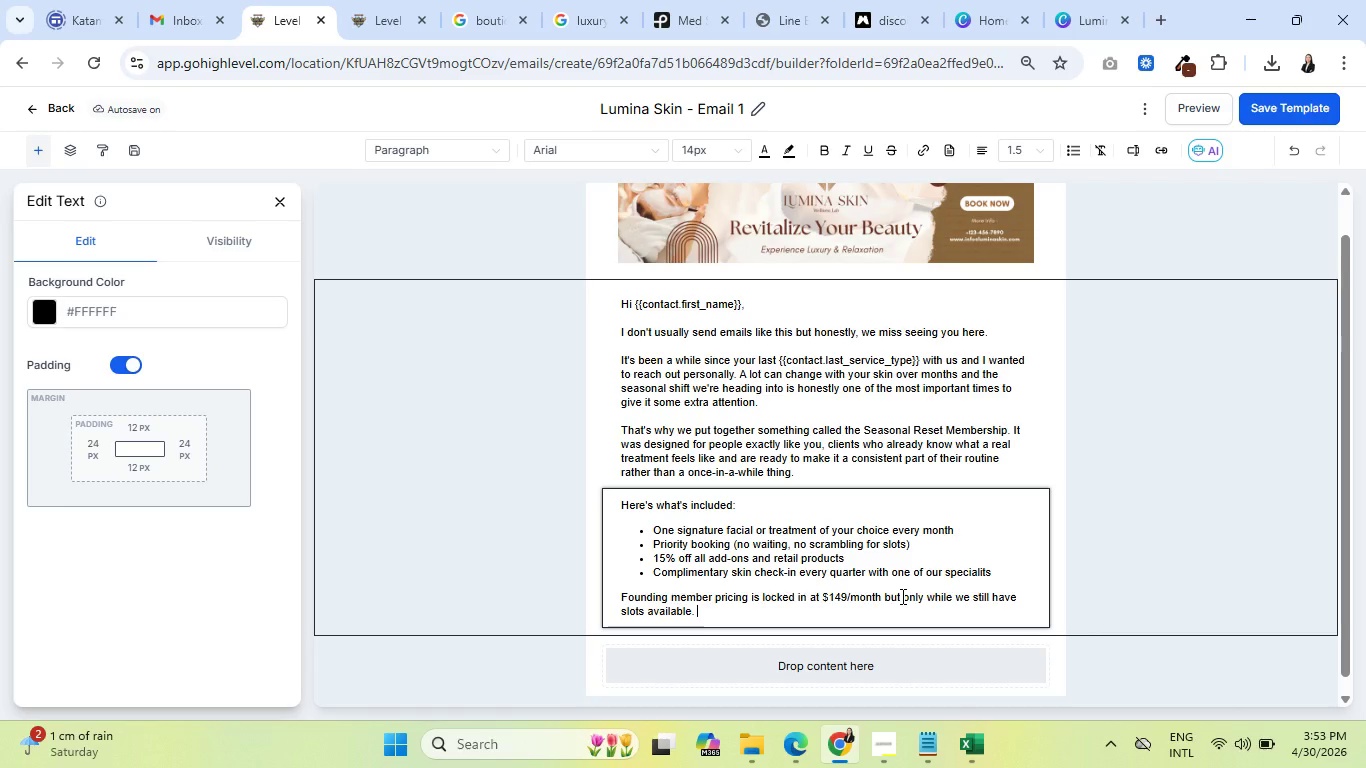 
wait(35.91)
 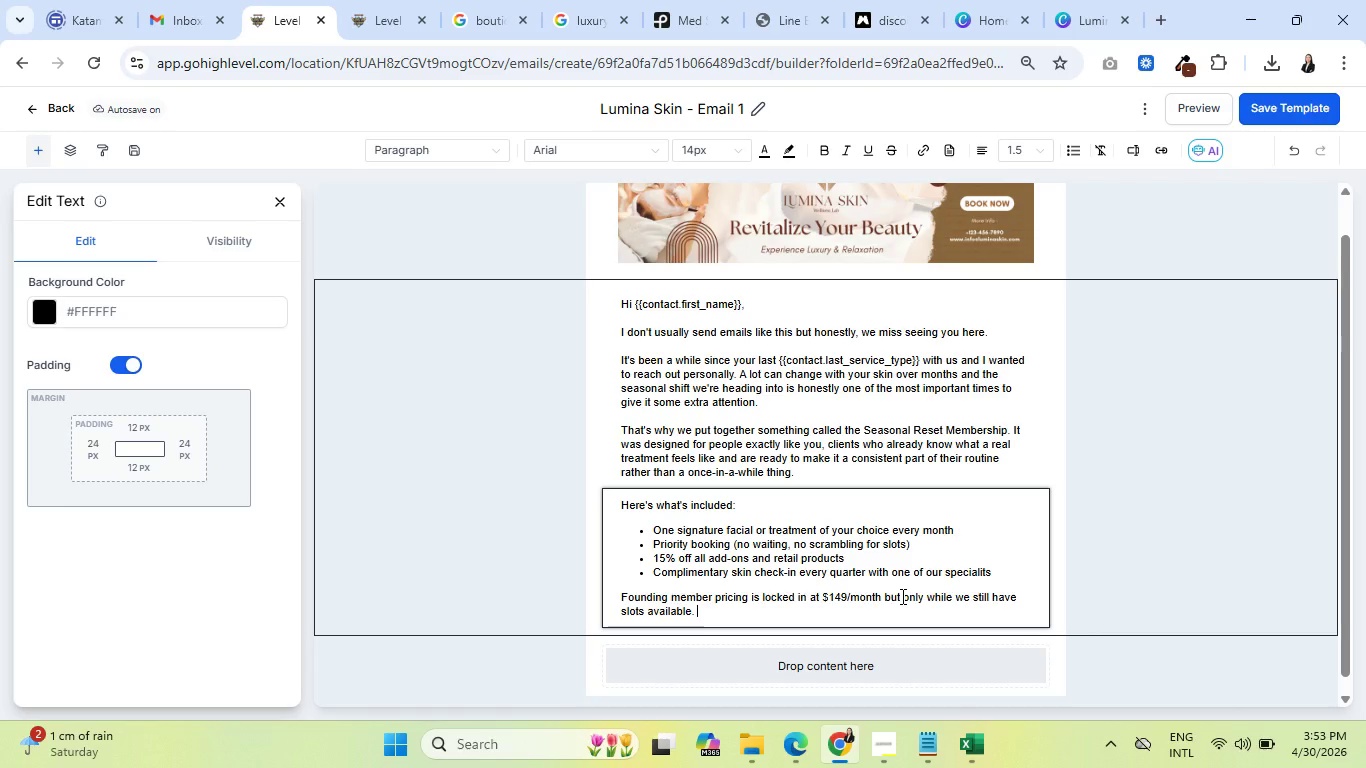 
type(We're )
 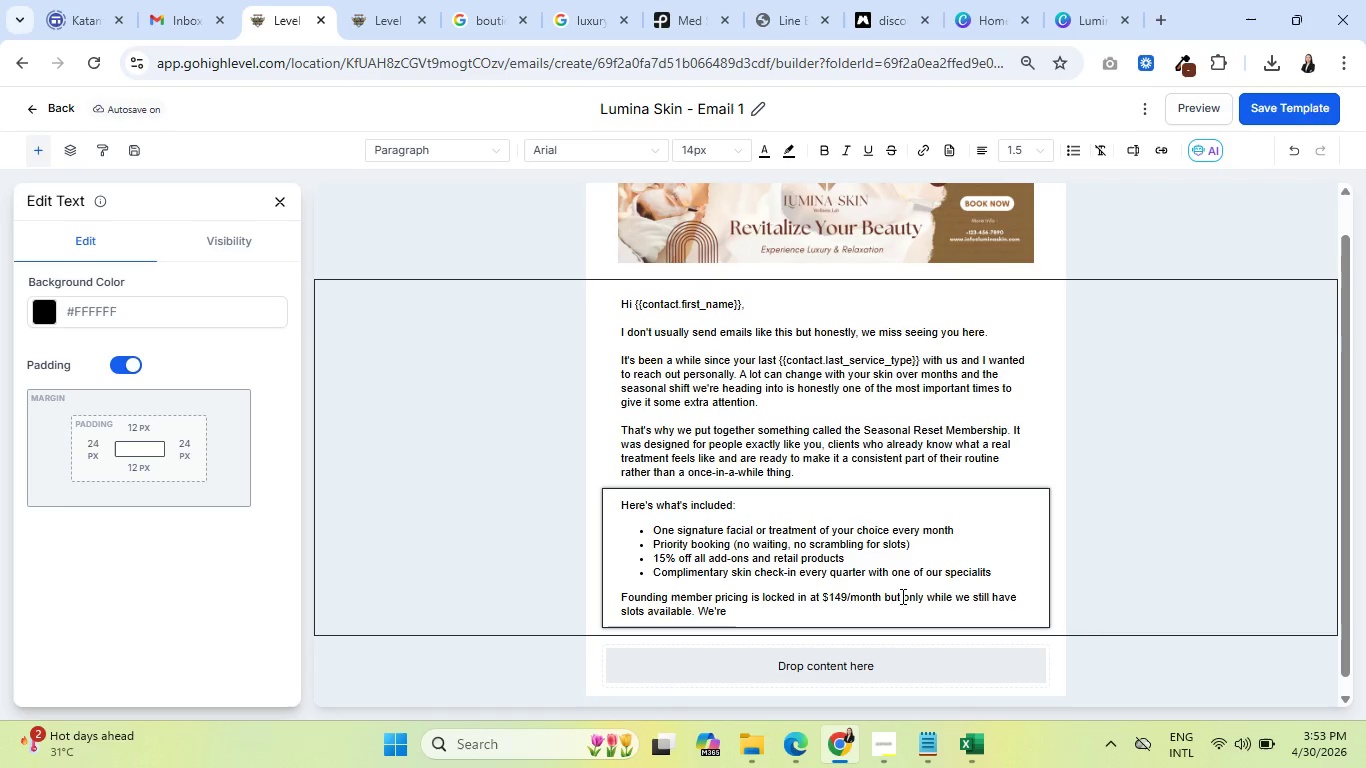 
wait(42.5)
 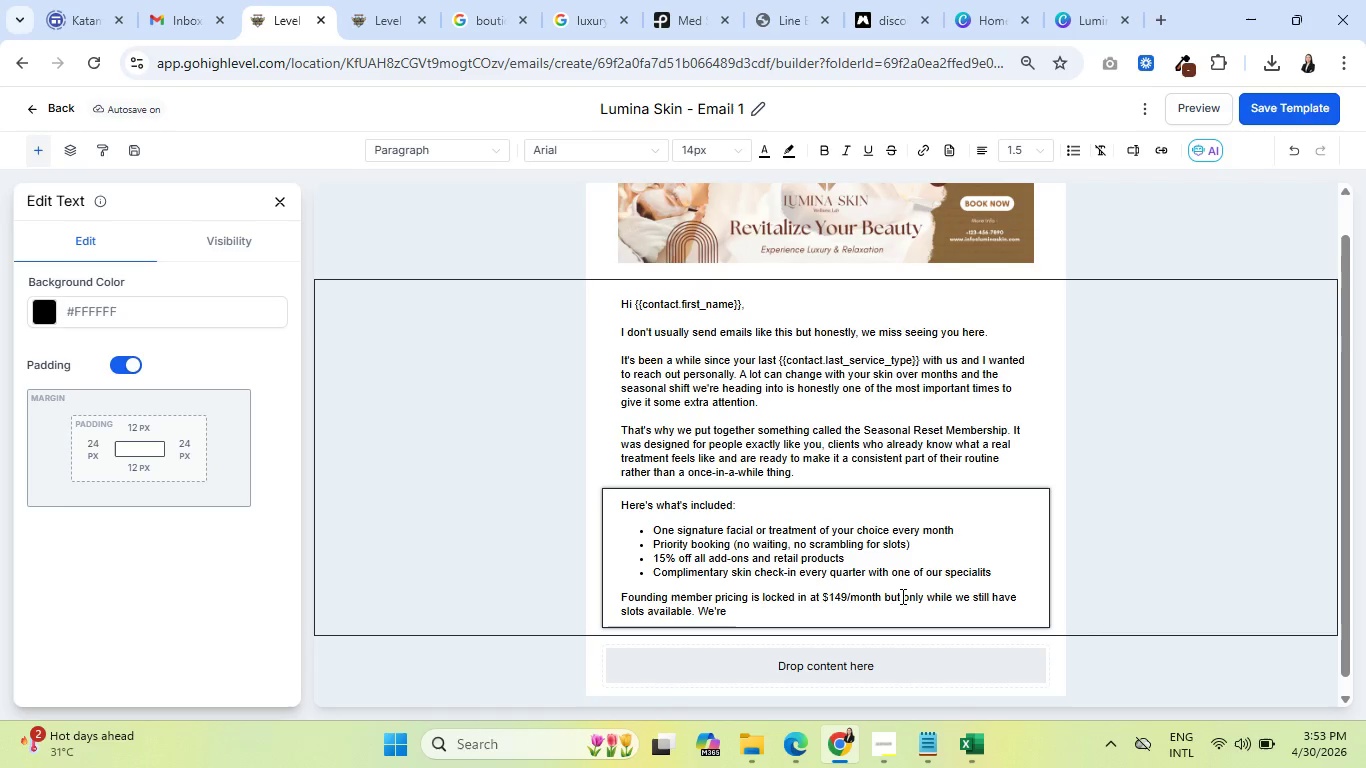 
type(limiting)
 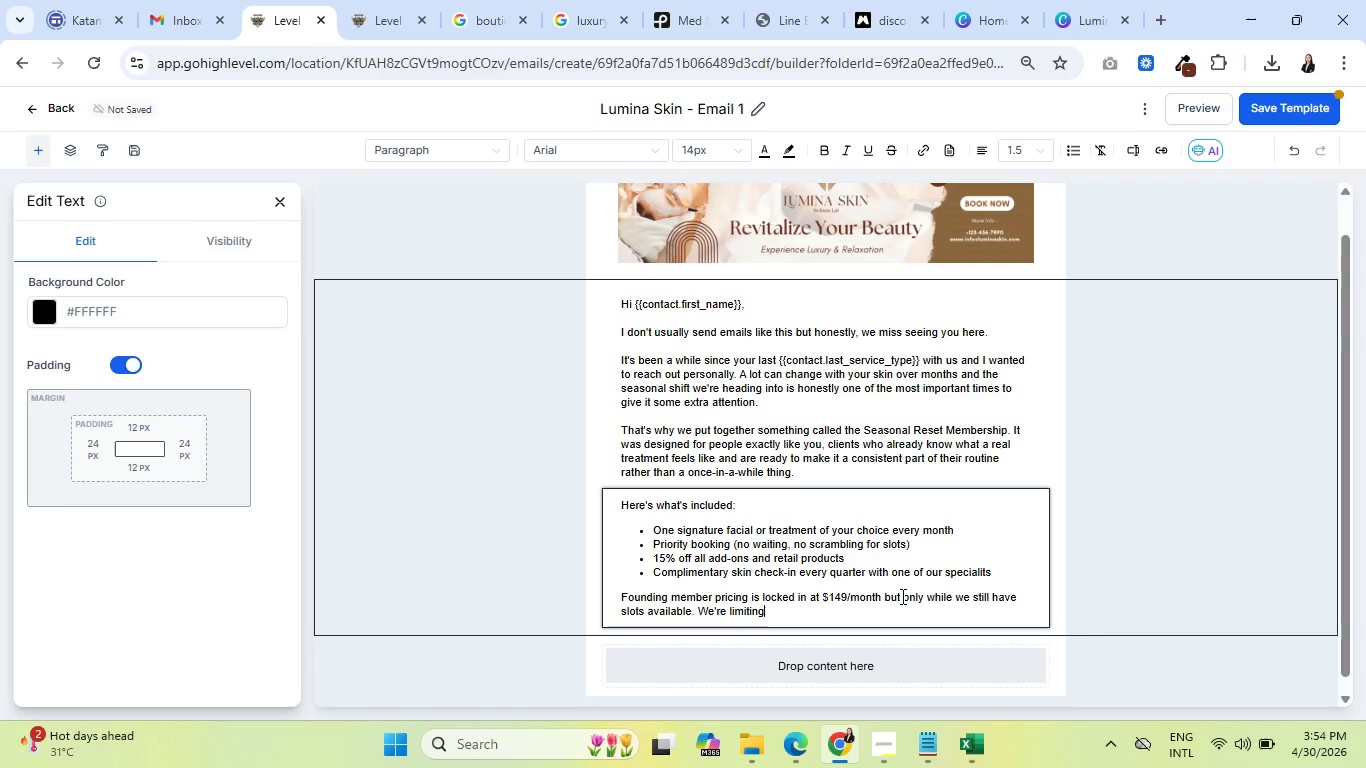 
wait(11.28)
 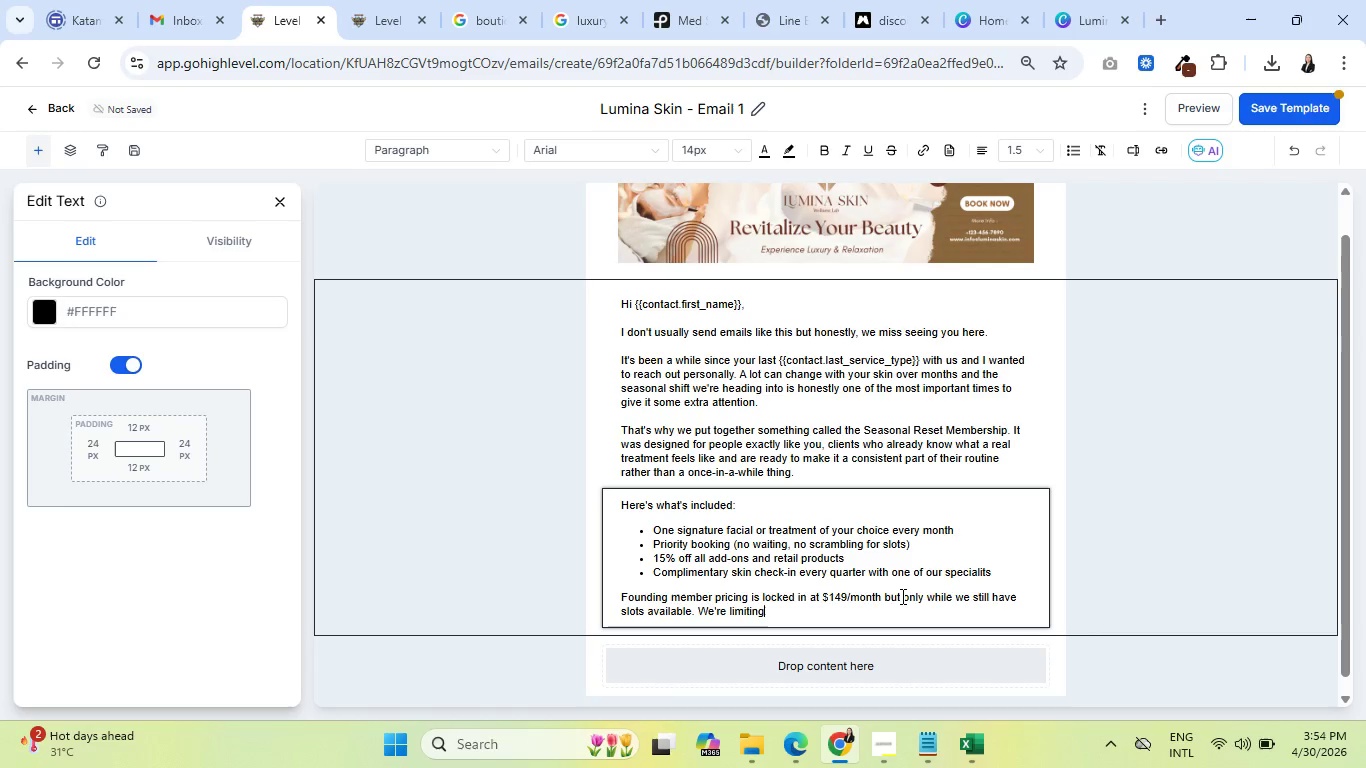 
key(Space)
 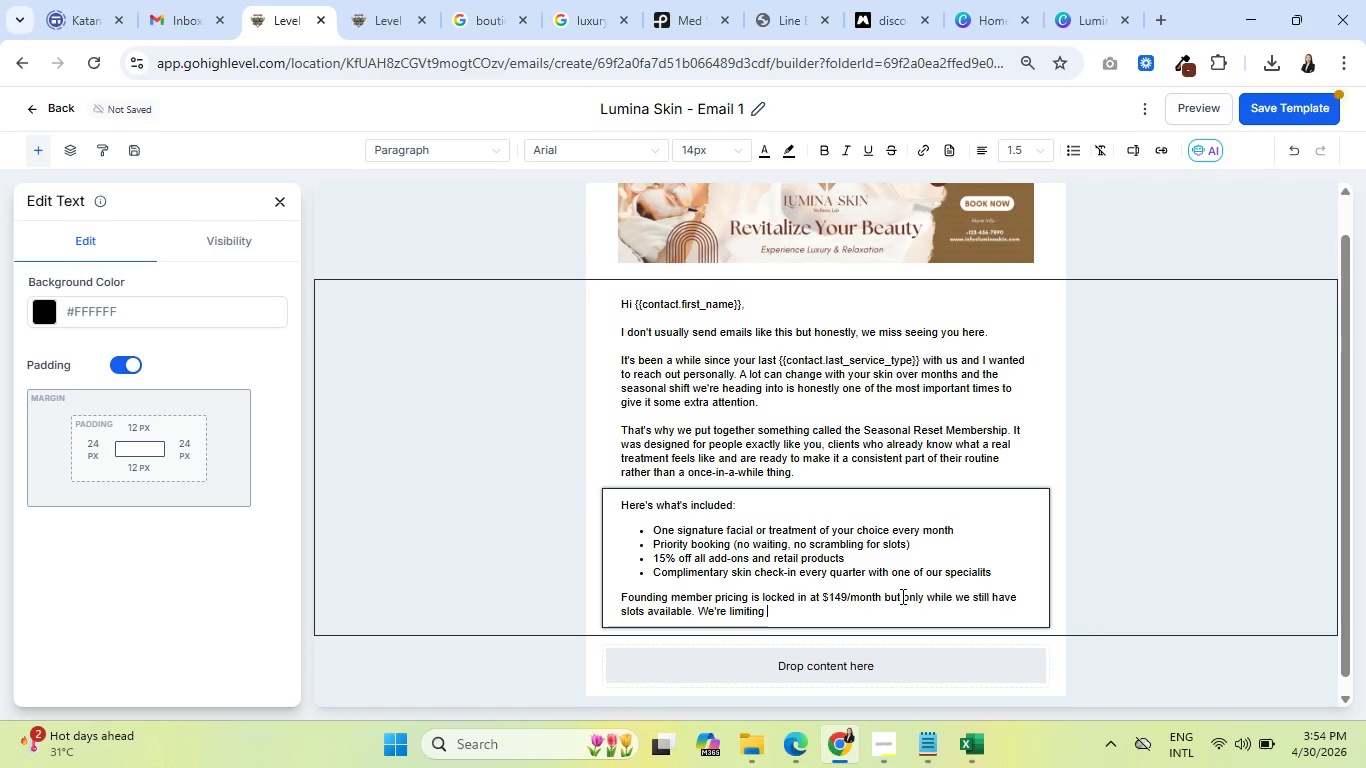 
type(this )
 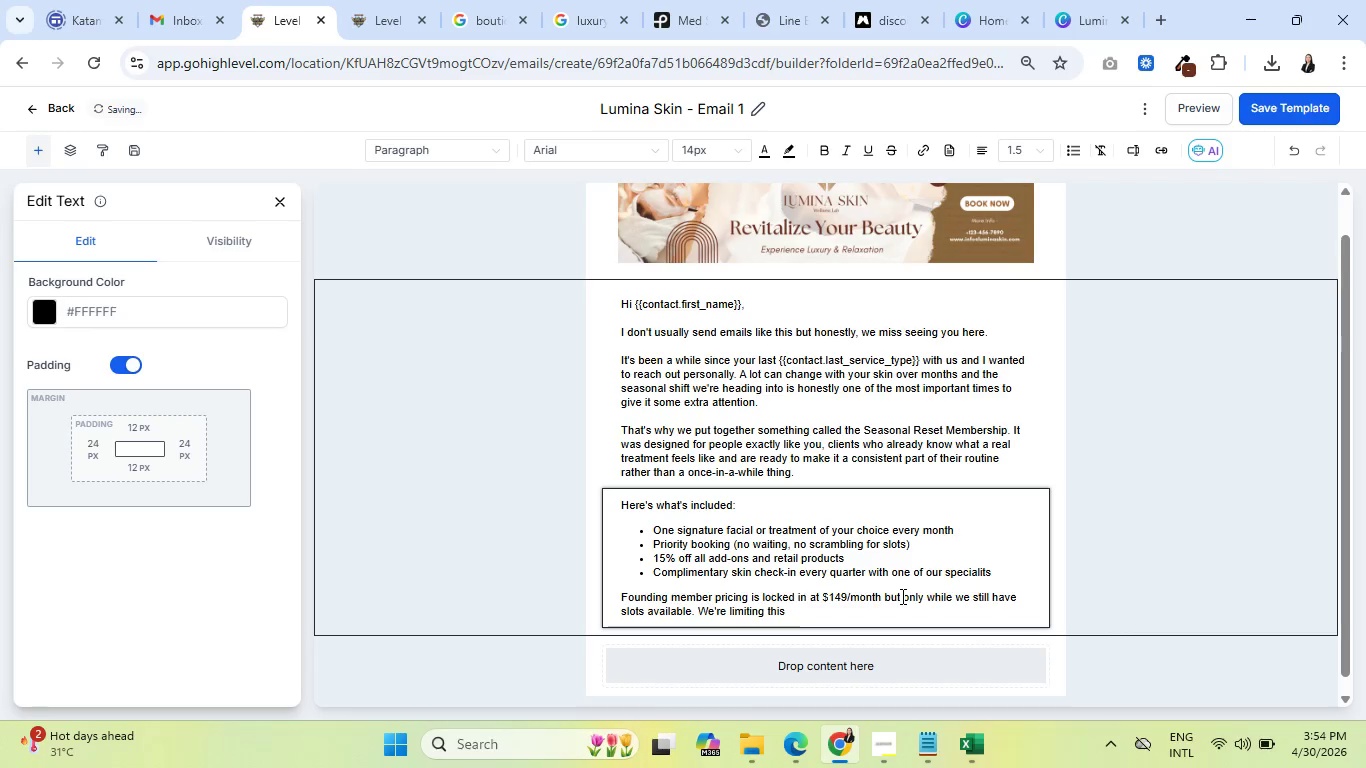 
wait(7.77)
 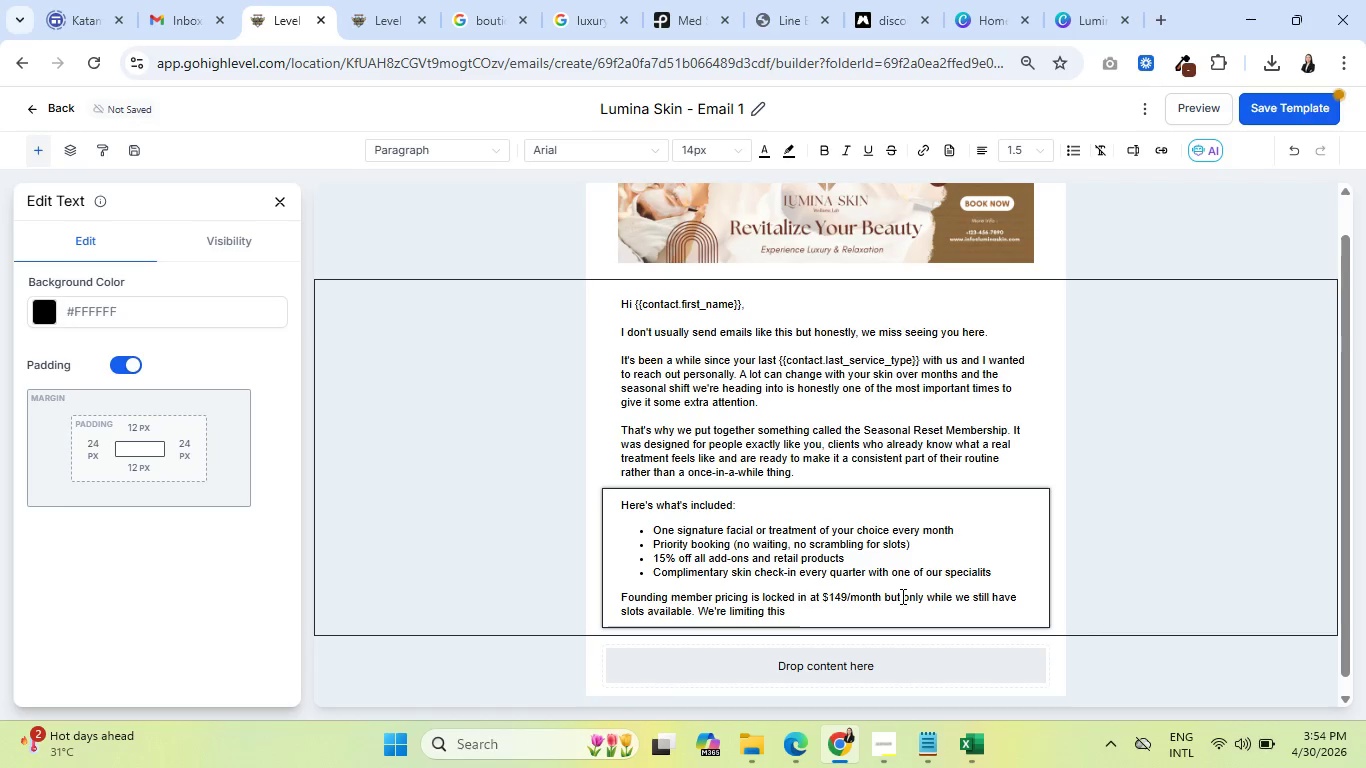 
type(first cohort)
 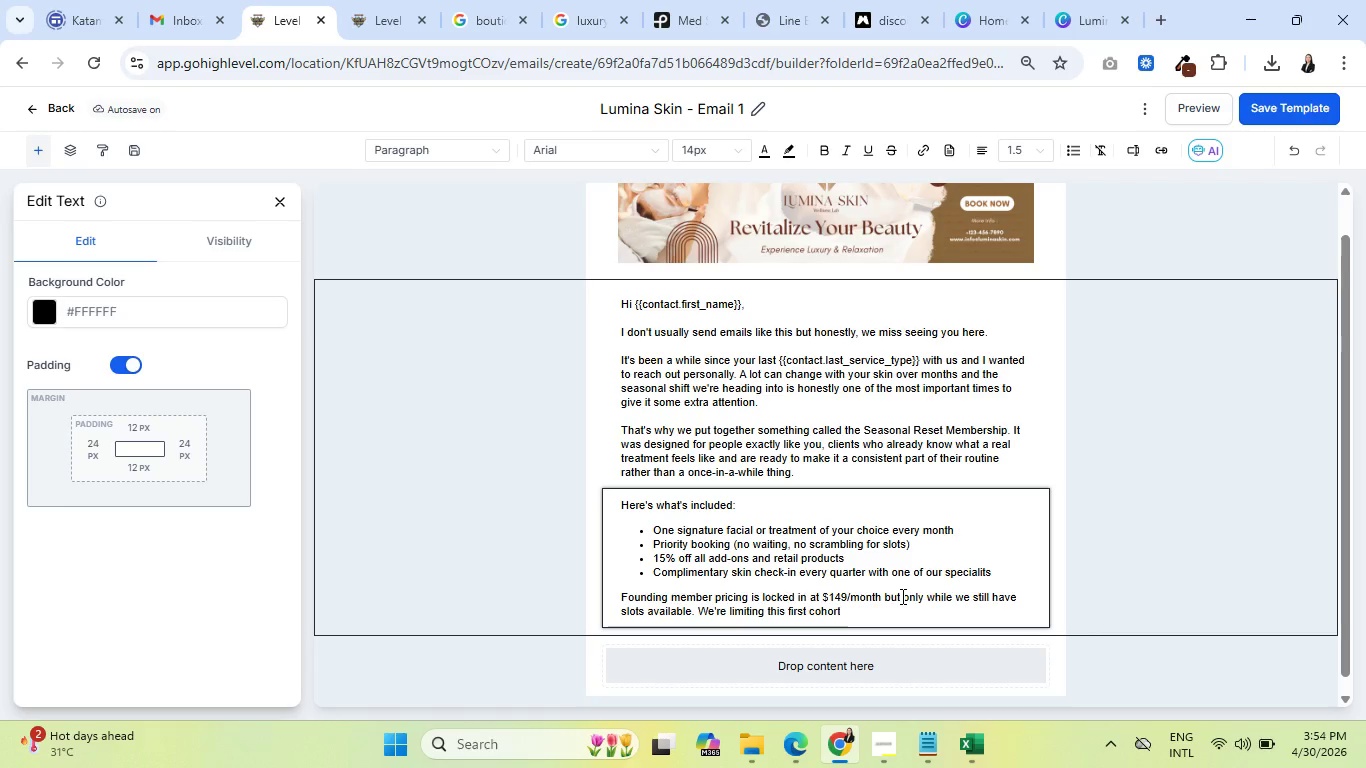 
wait(39.27)
 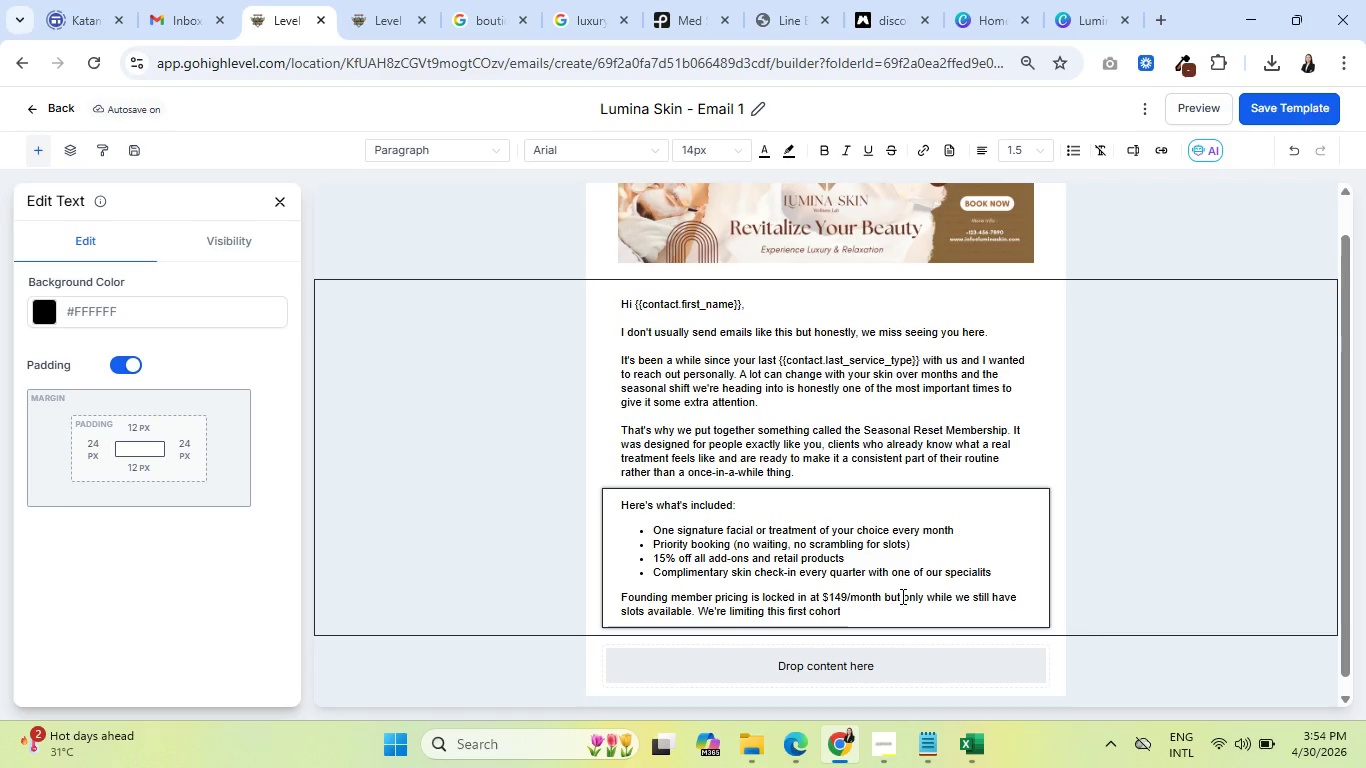 
type( on purpose)
 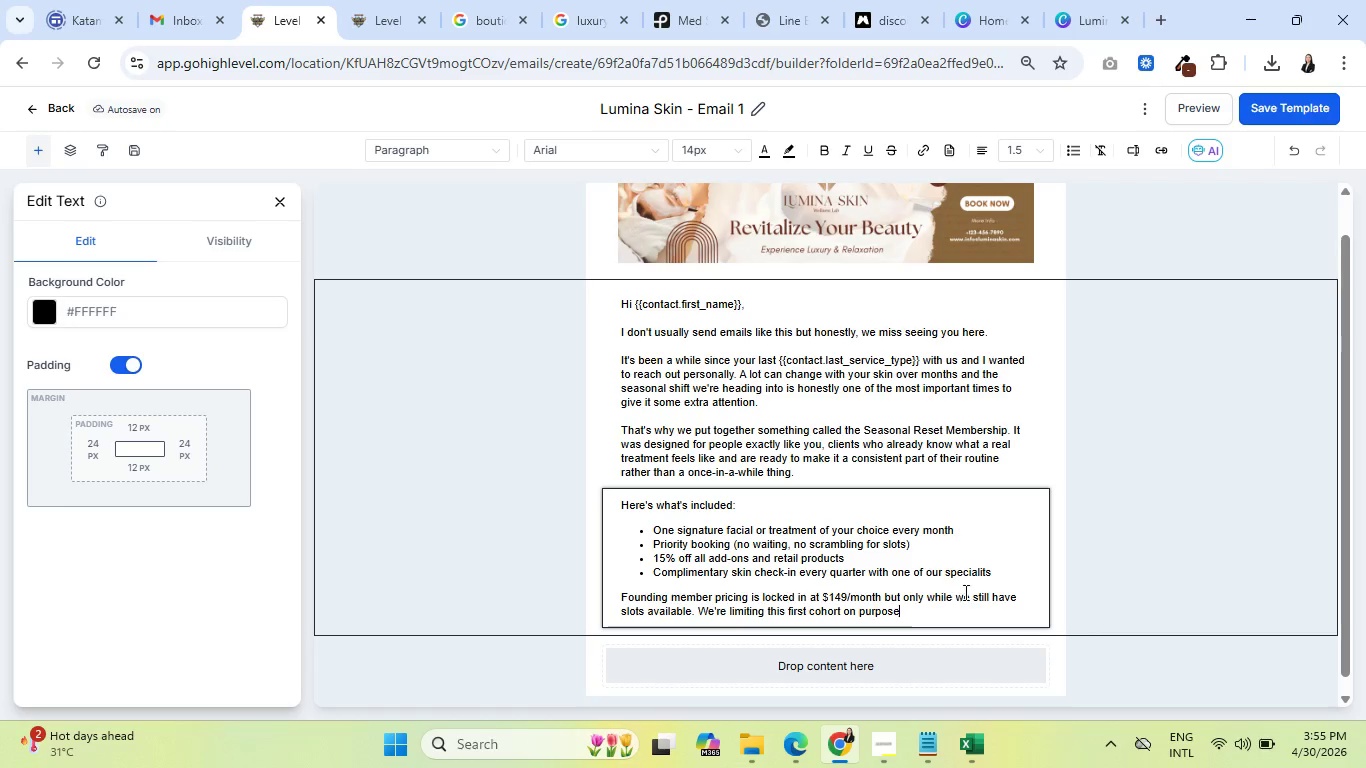 
wait(16.97)
 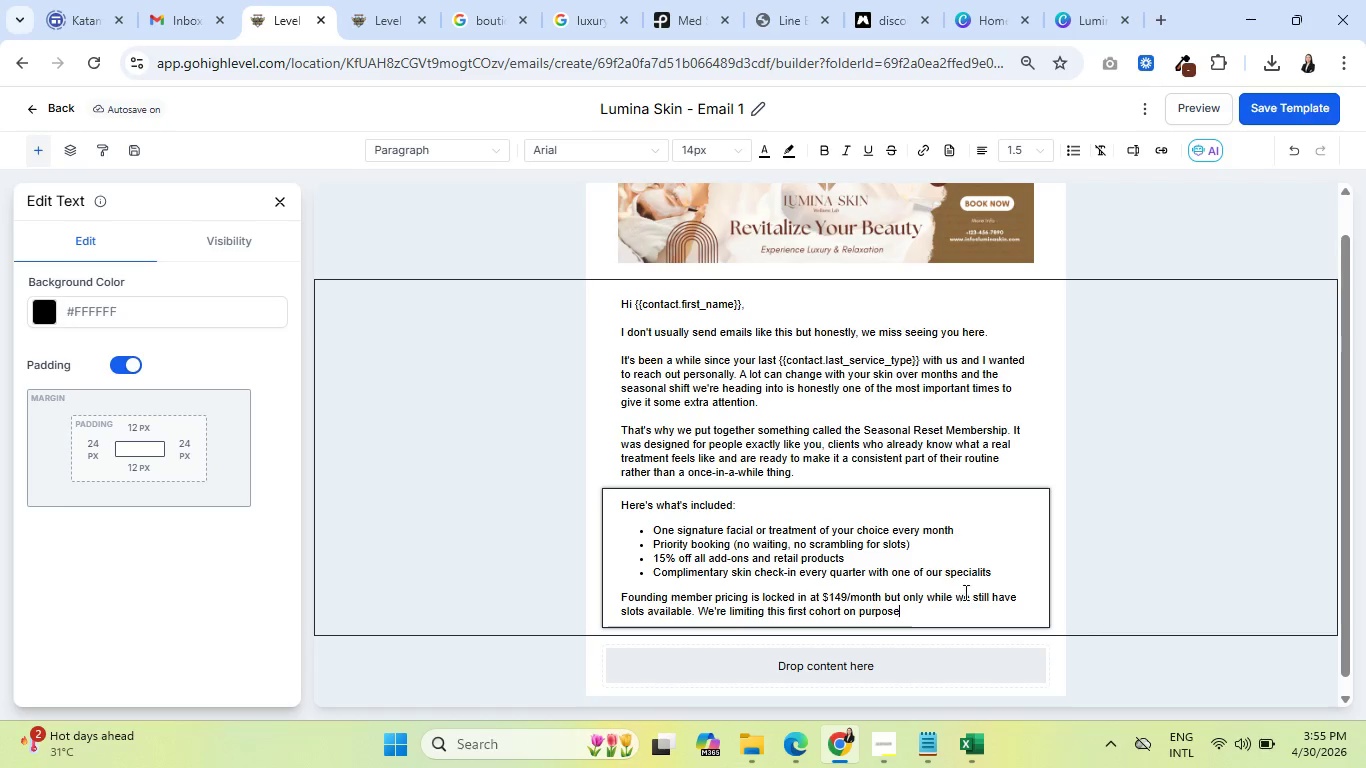 
left_click([983, 596])
 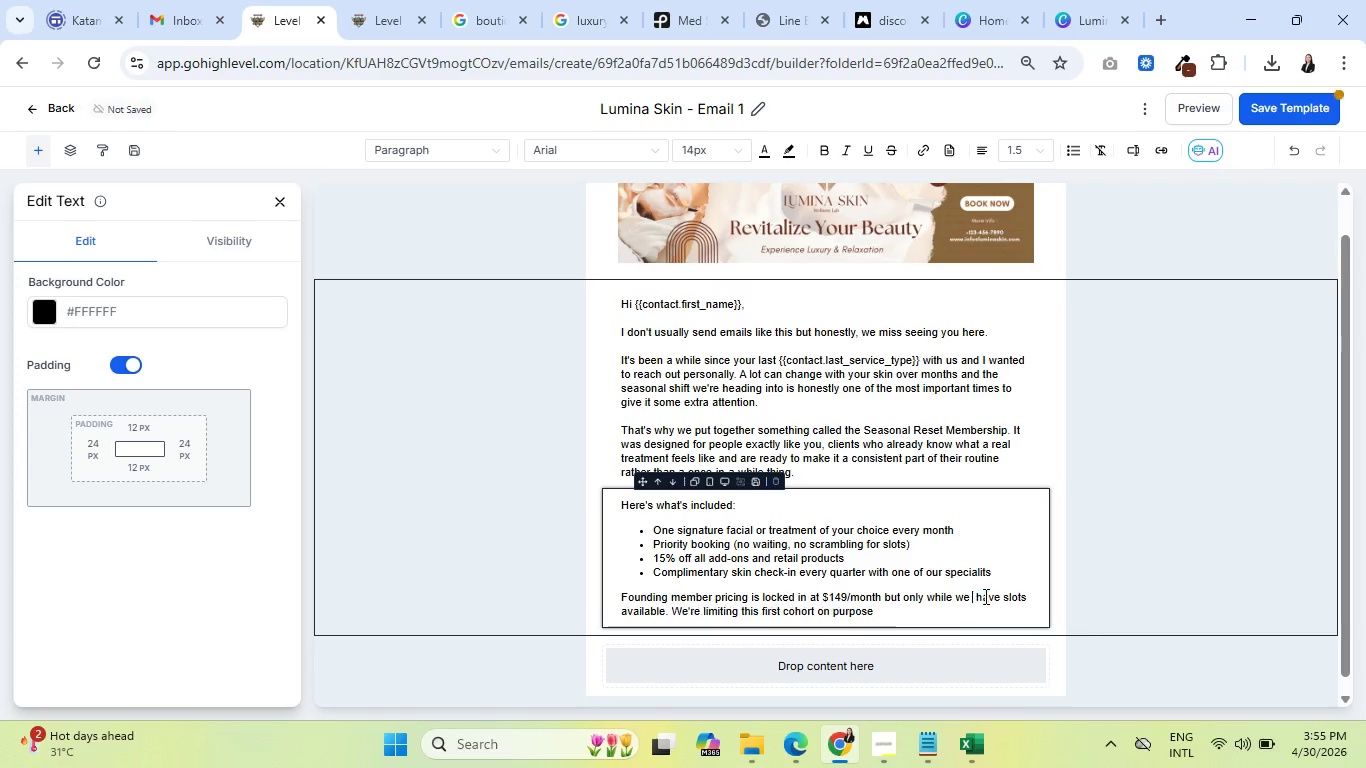 
key(Backspace)
 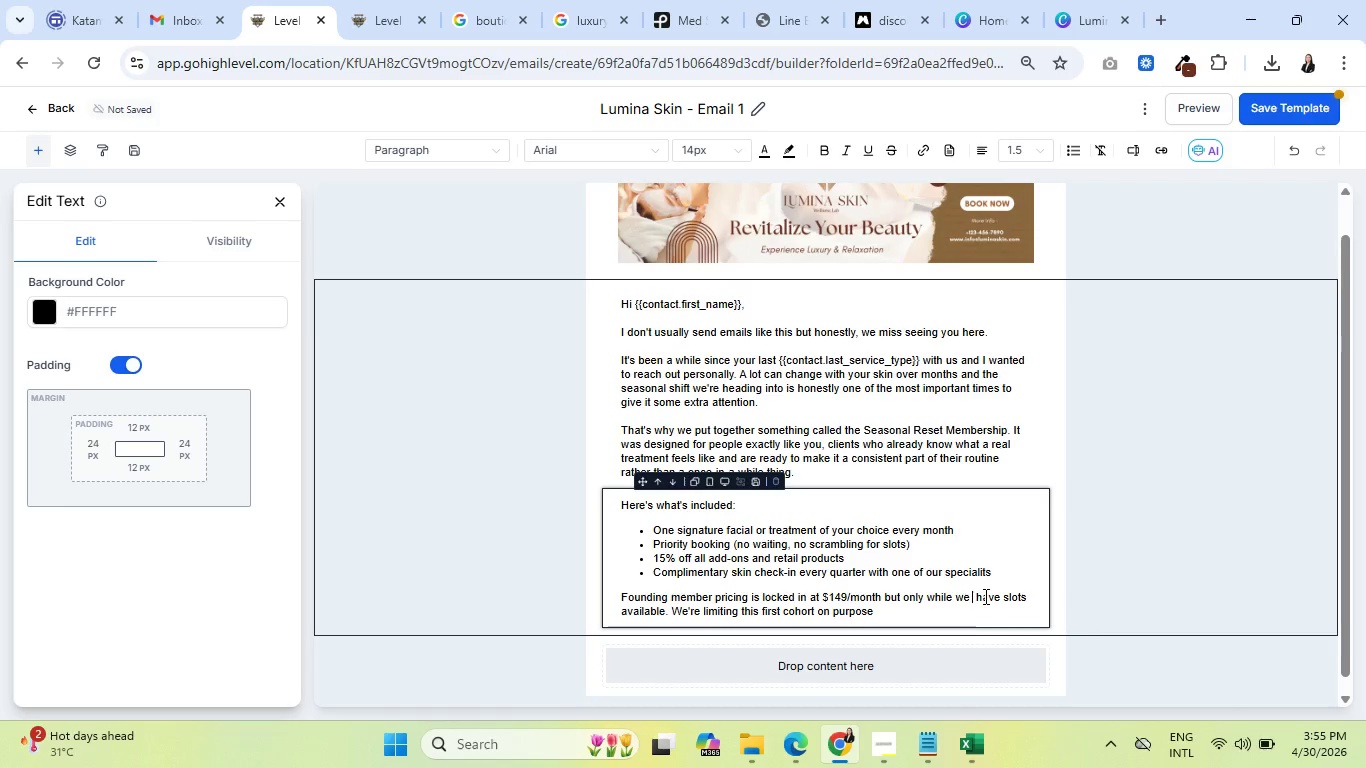 
key(Backspace)
 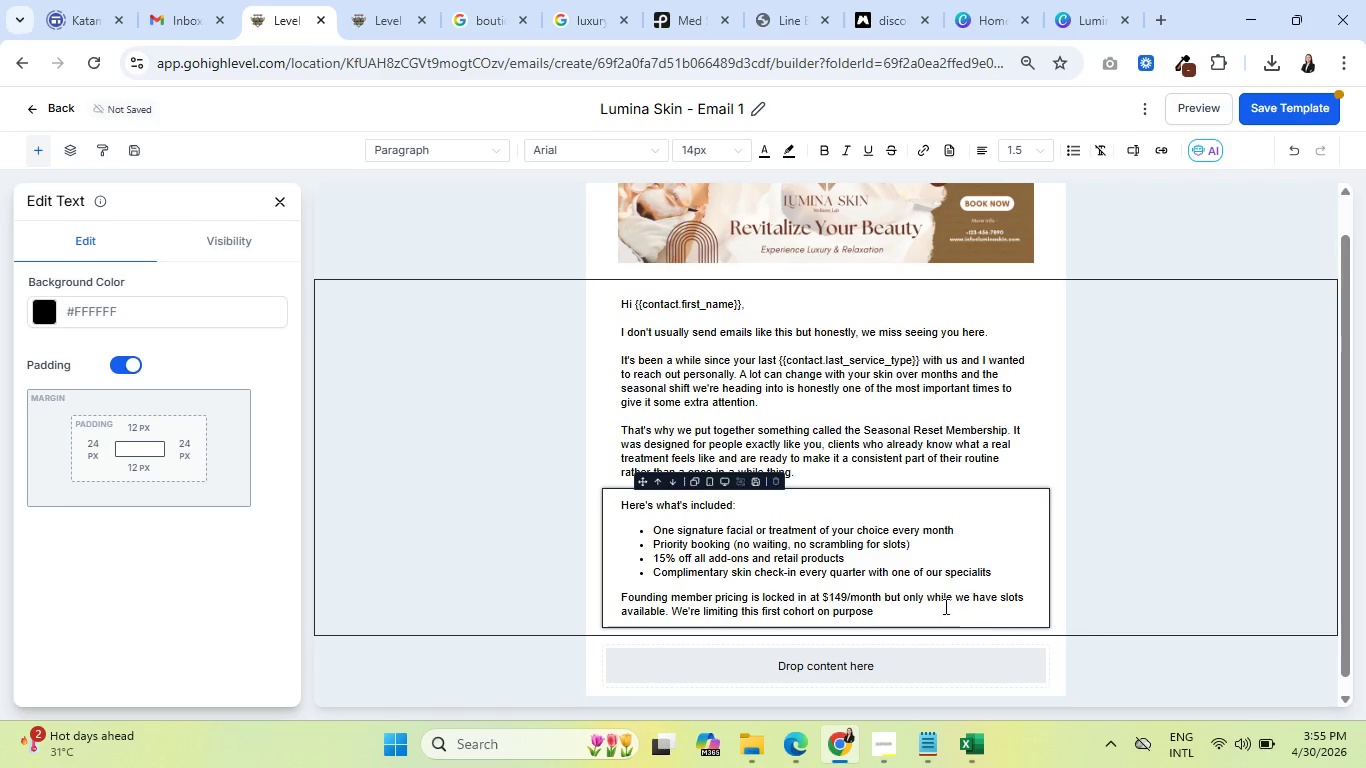 
left_click([922, 610])
 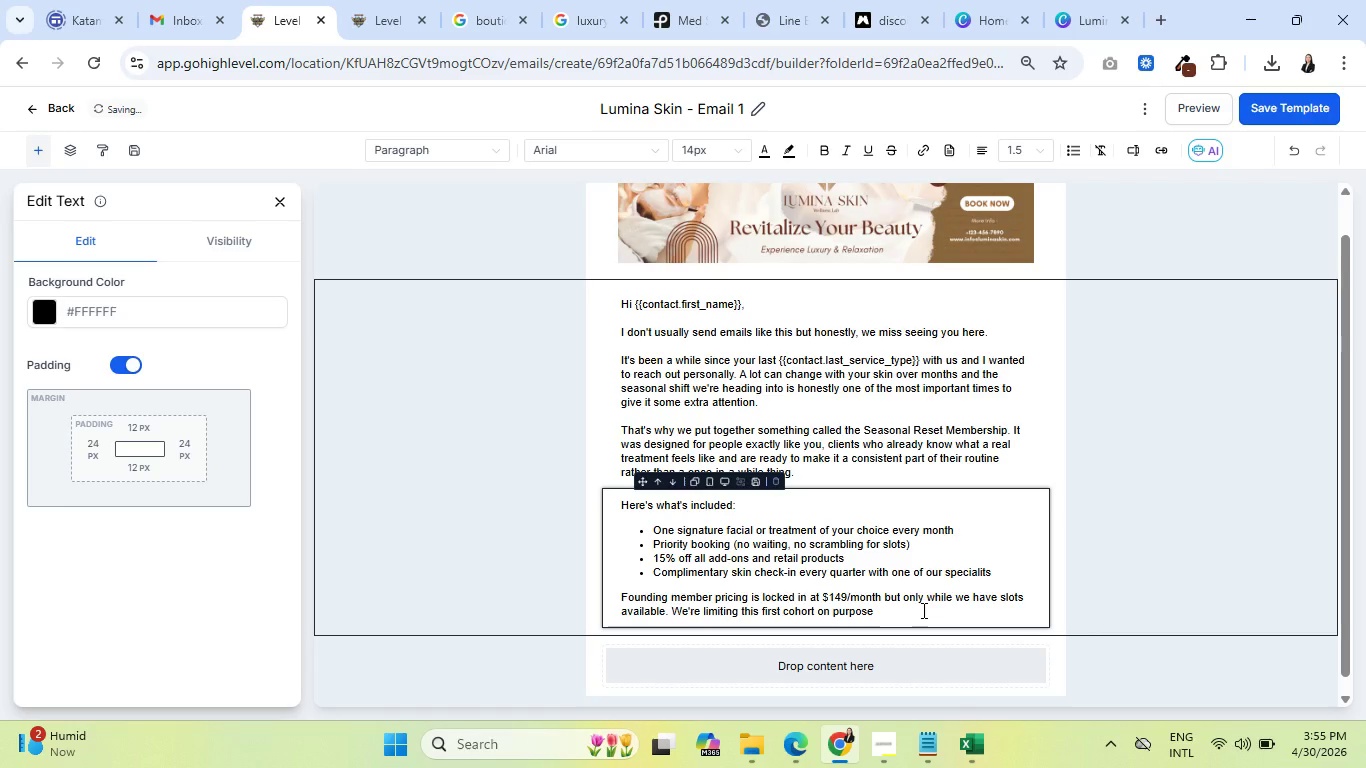 
wait(13.22)
 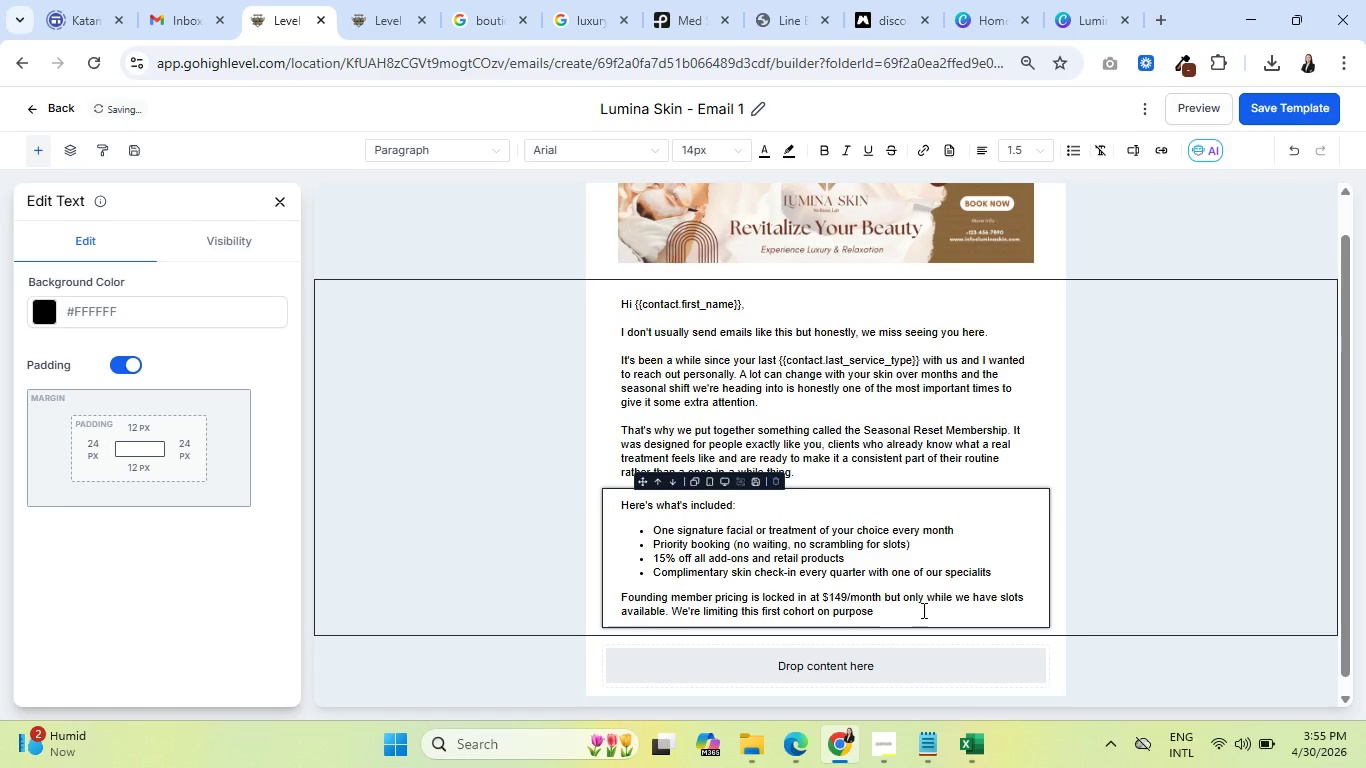 
key(Space)
 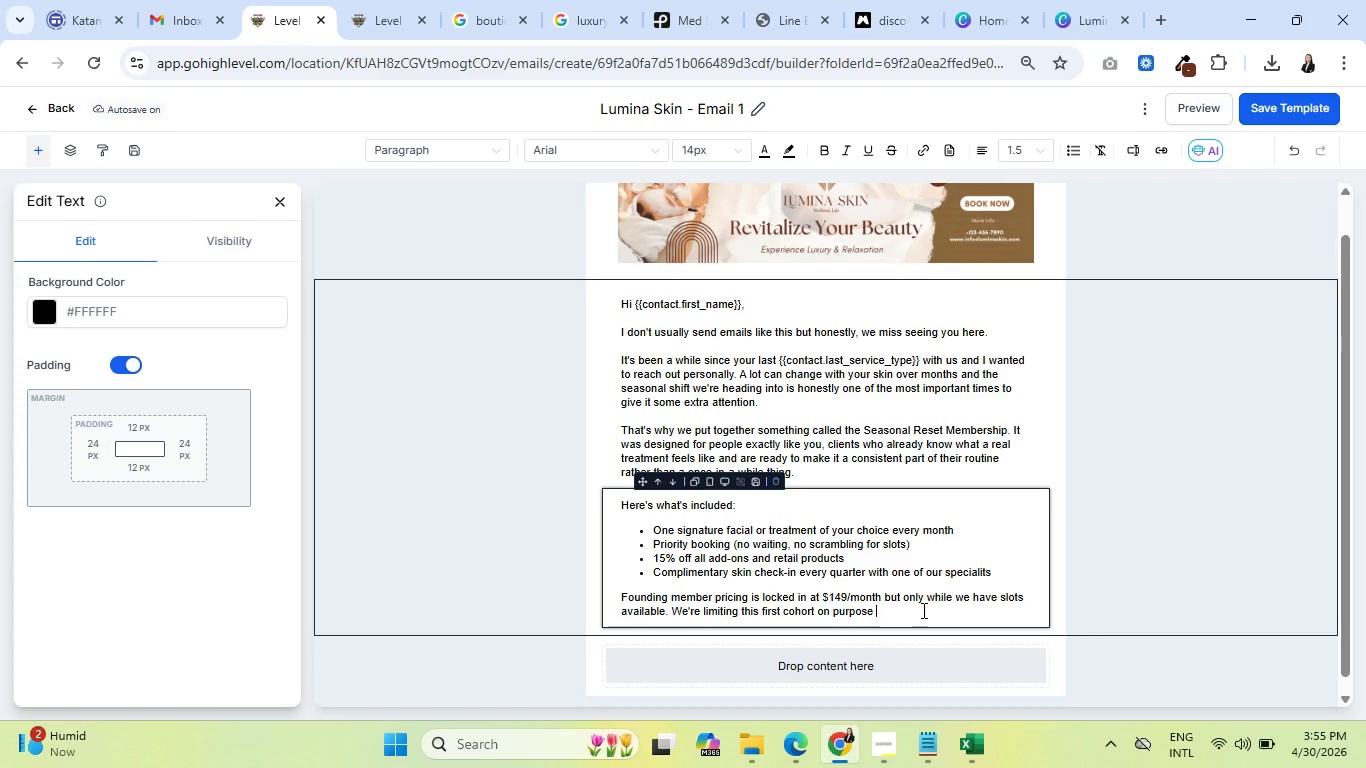 
wait(20.76)
 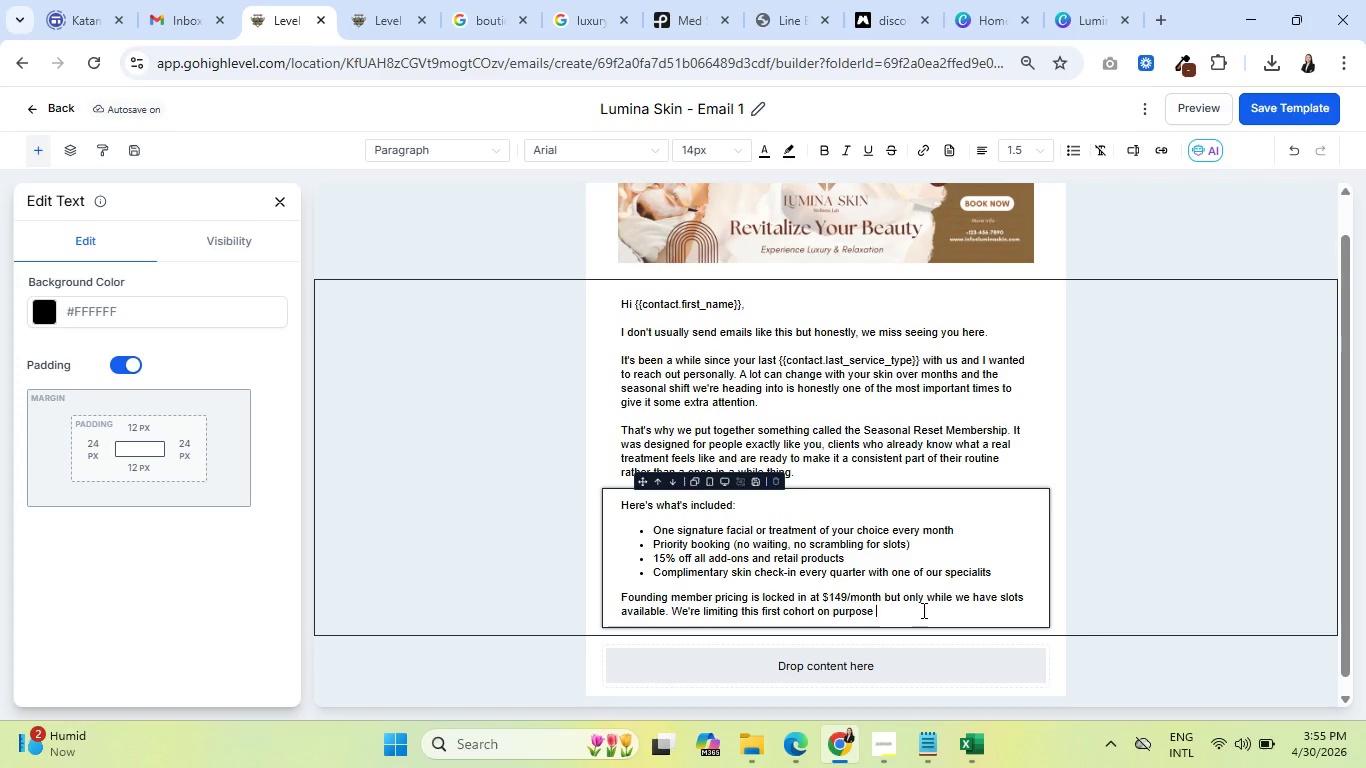 
type(so we )
 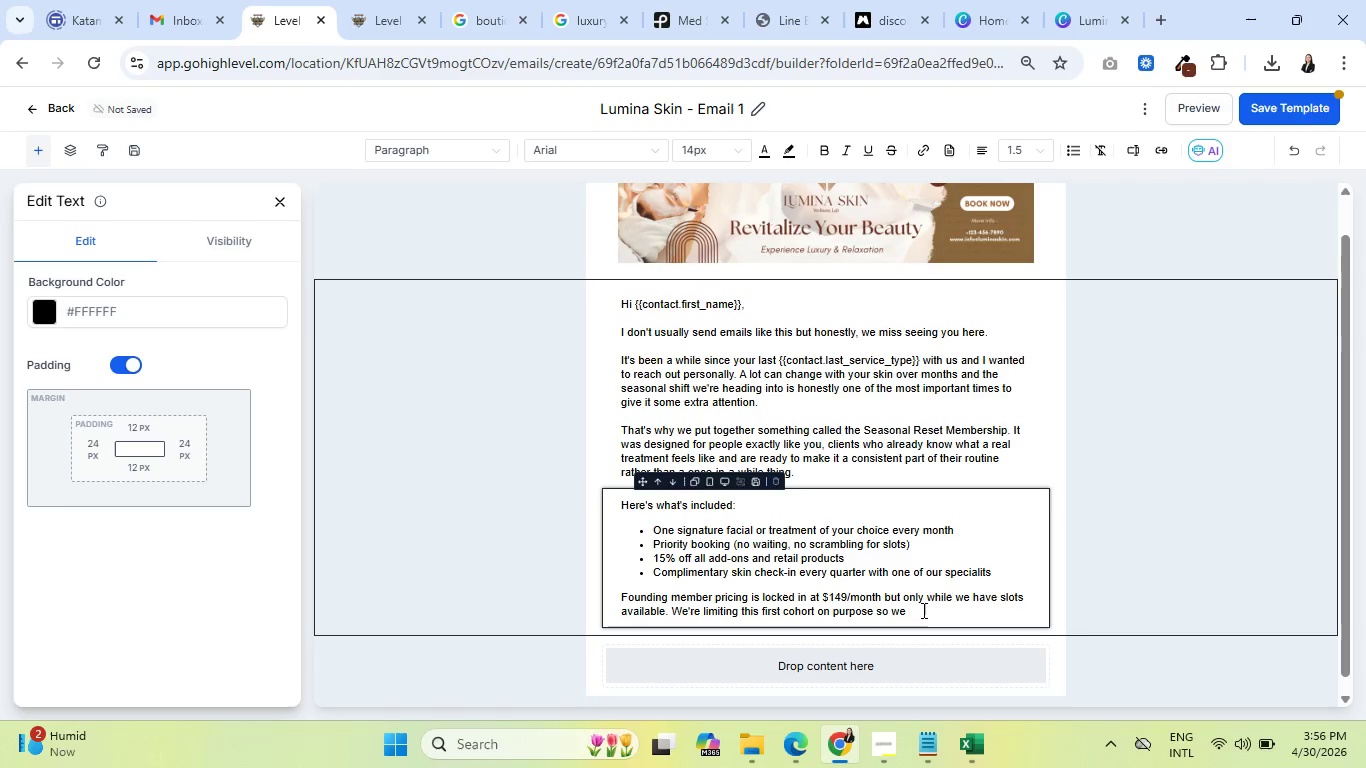 
wait(6.59)
 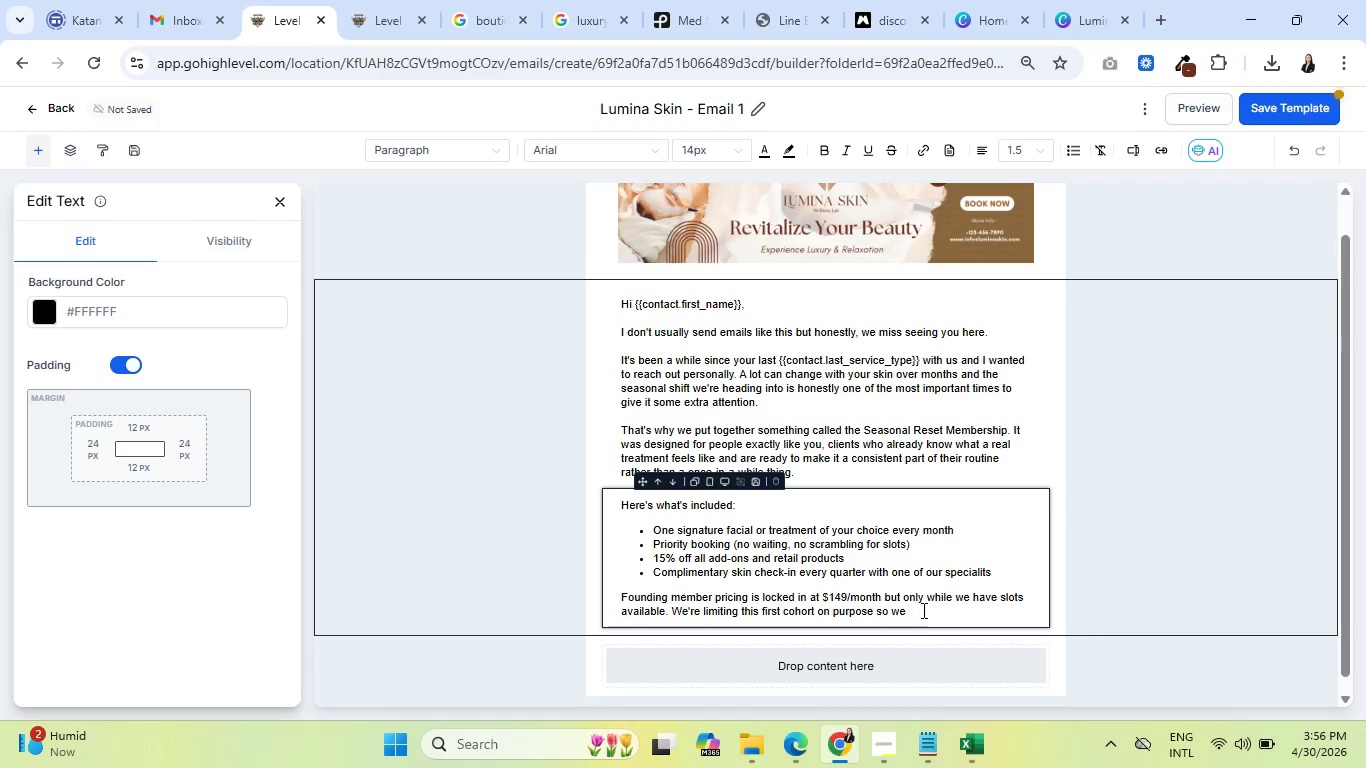 
left_click([595, 240])
 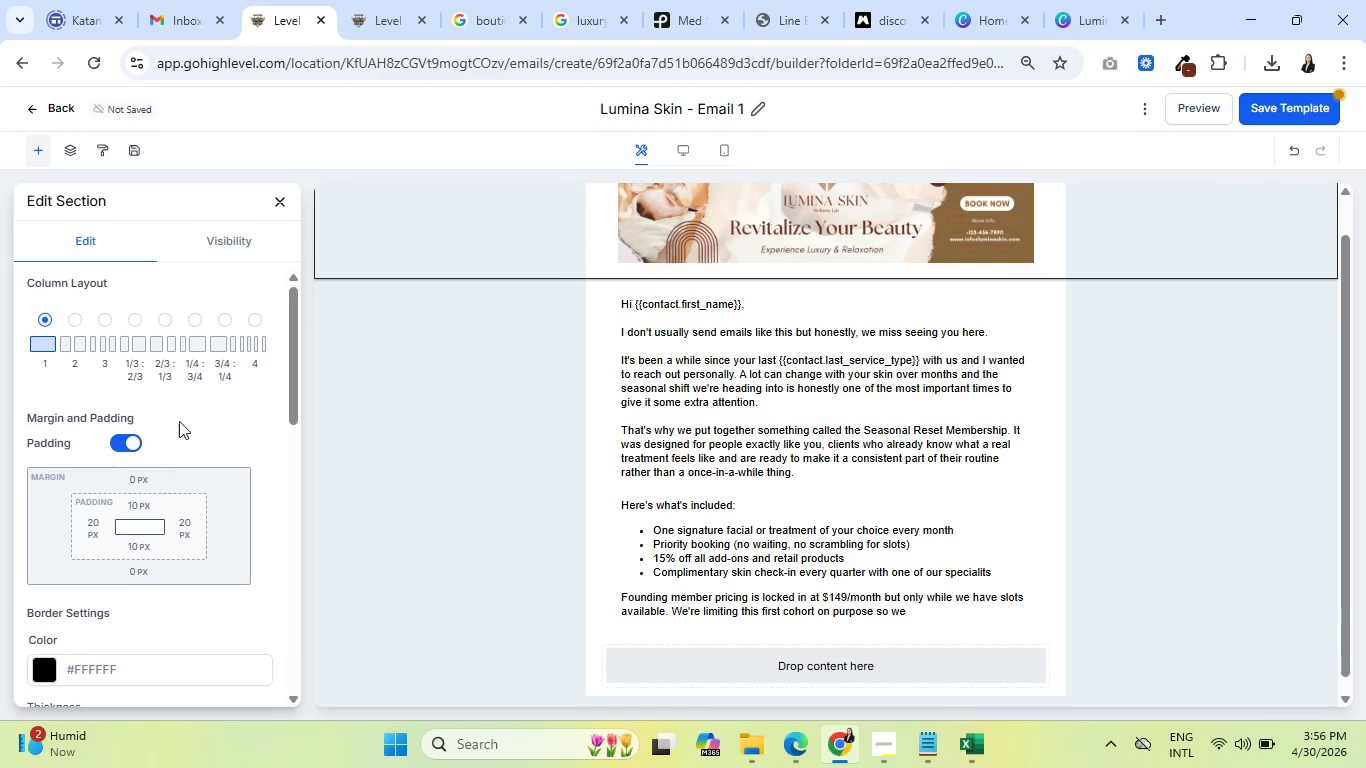 
scroll: coordinate [99, 517], scroll_direction: down, amount: 10.0
 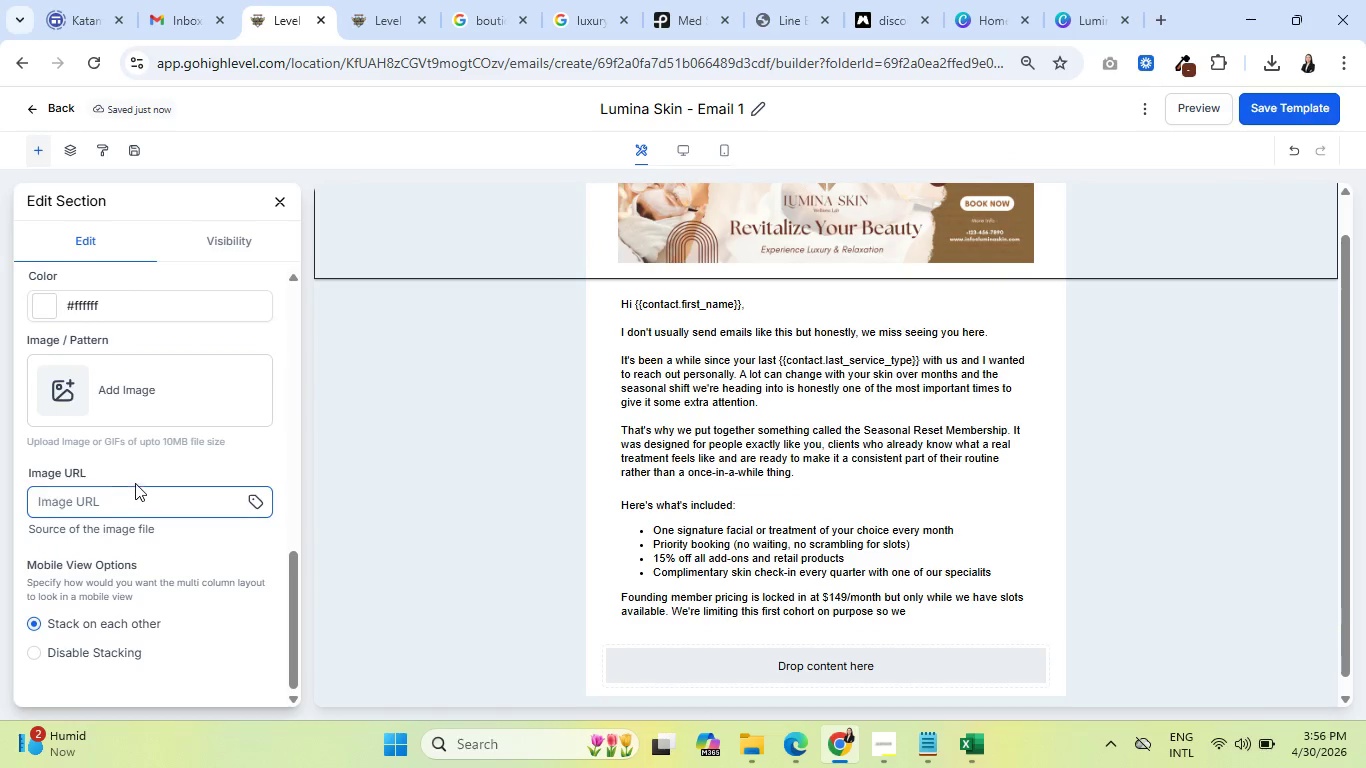 
scroll: coordinate [134, 482], scroll_direction: up, amount: 4.0
 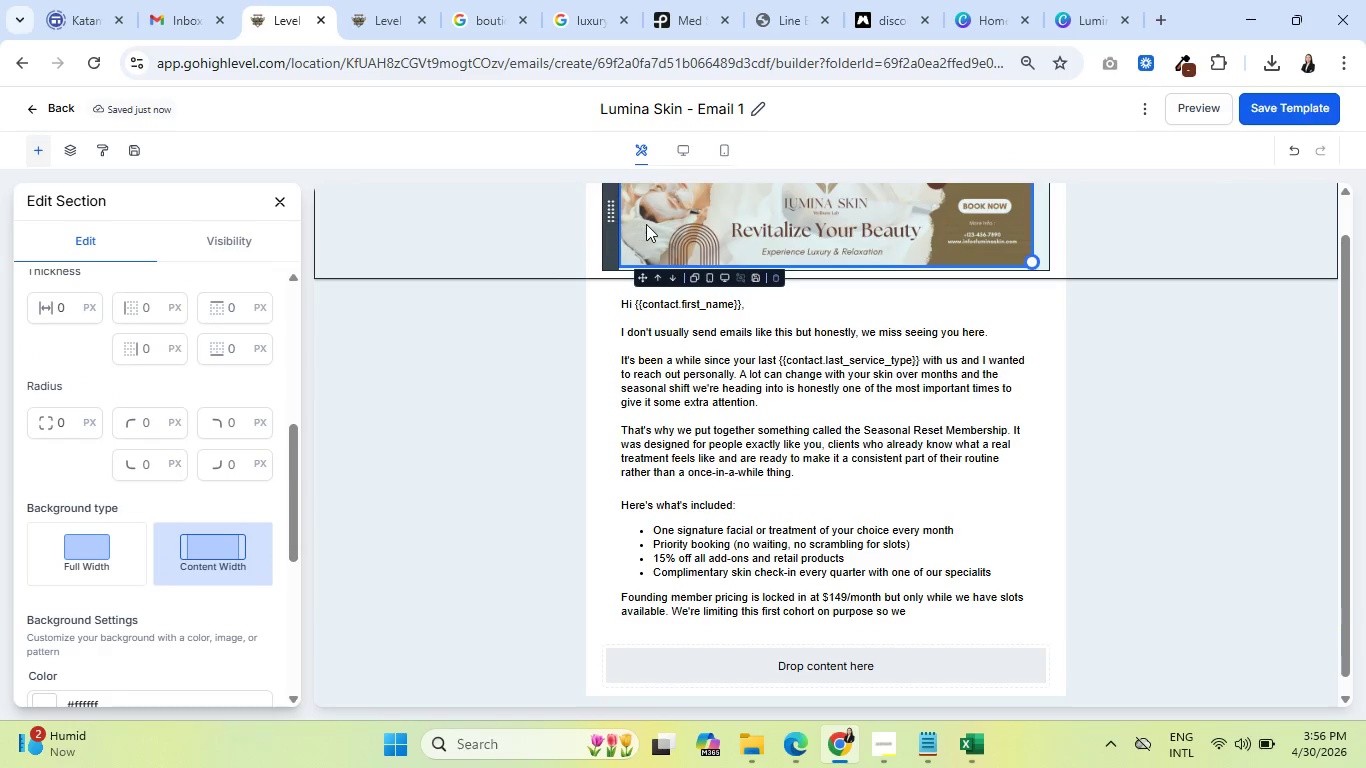 
left_click([646, 224])
 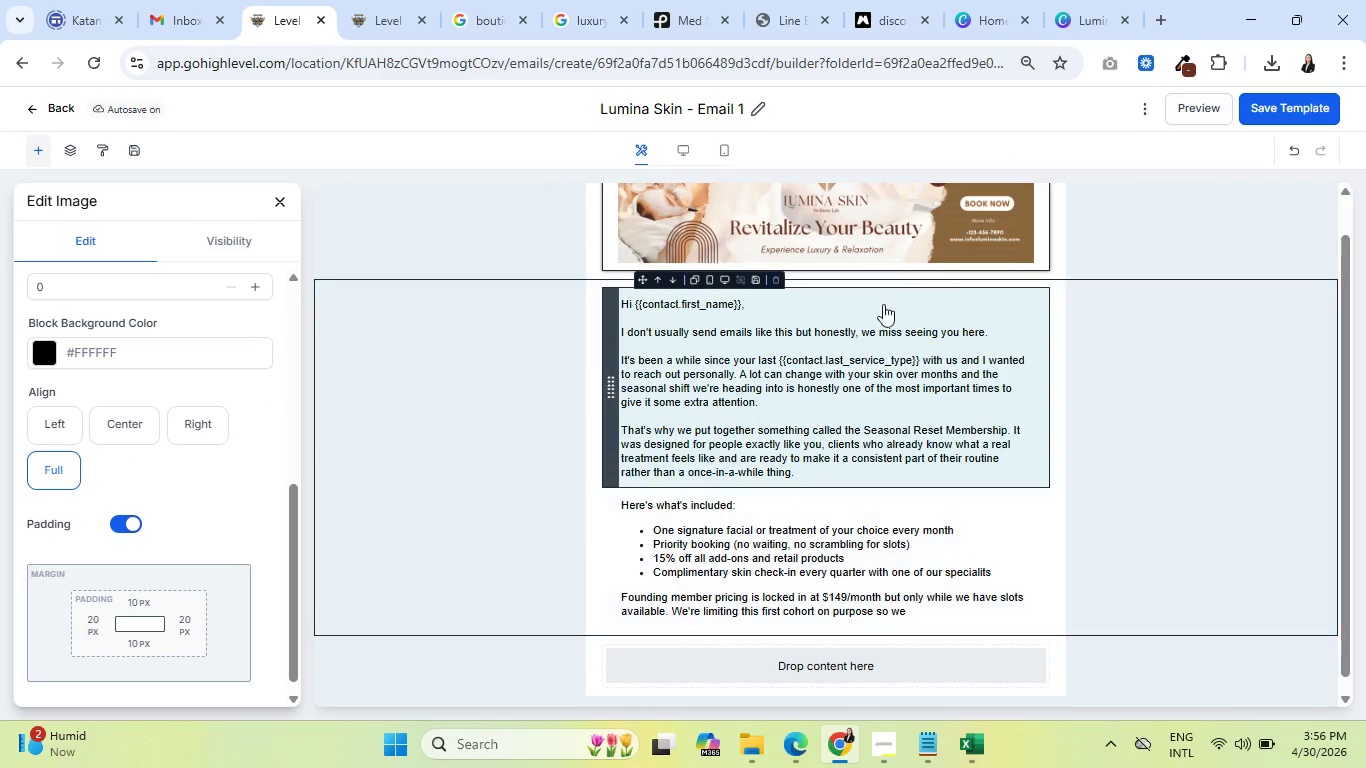 
scroll: coordinate [953, 293], scroll_direction: up, amount: 2.0
 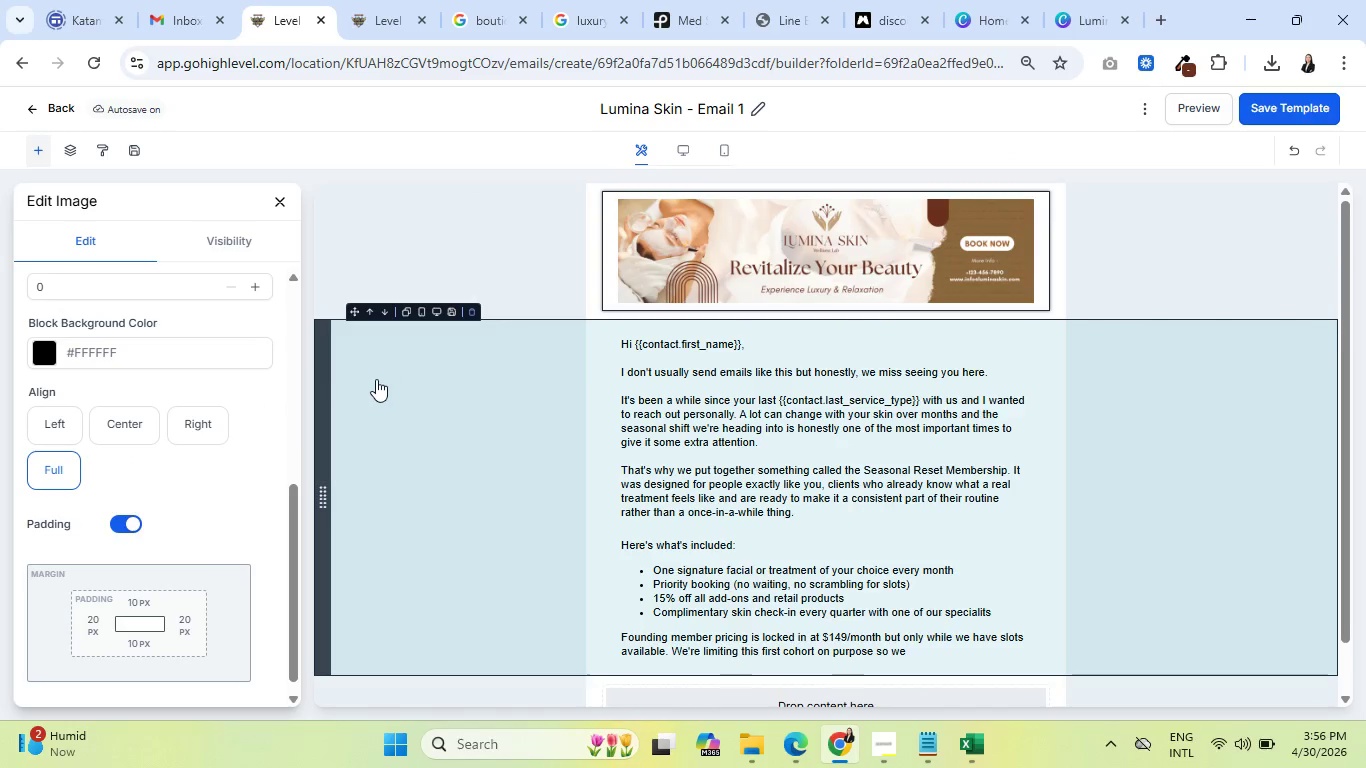 
scroll: coordinate [213, 436], scroll_direction: down, amount: 4.0
 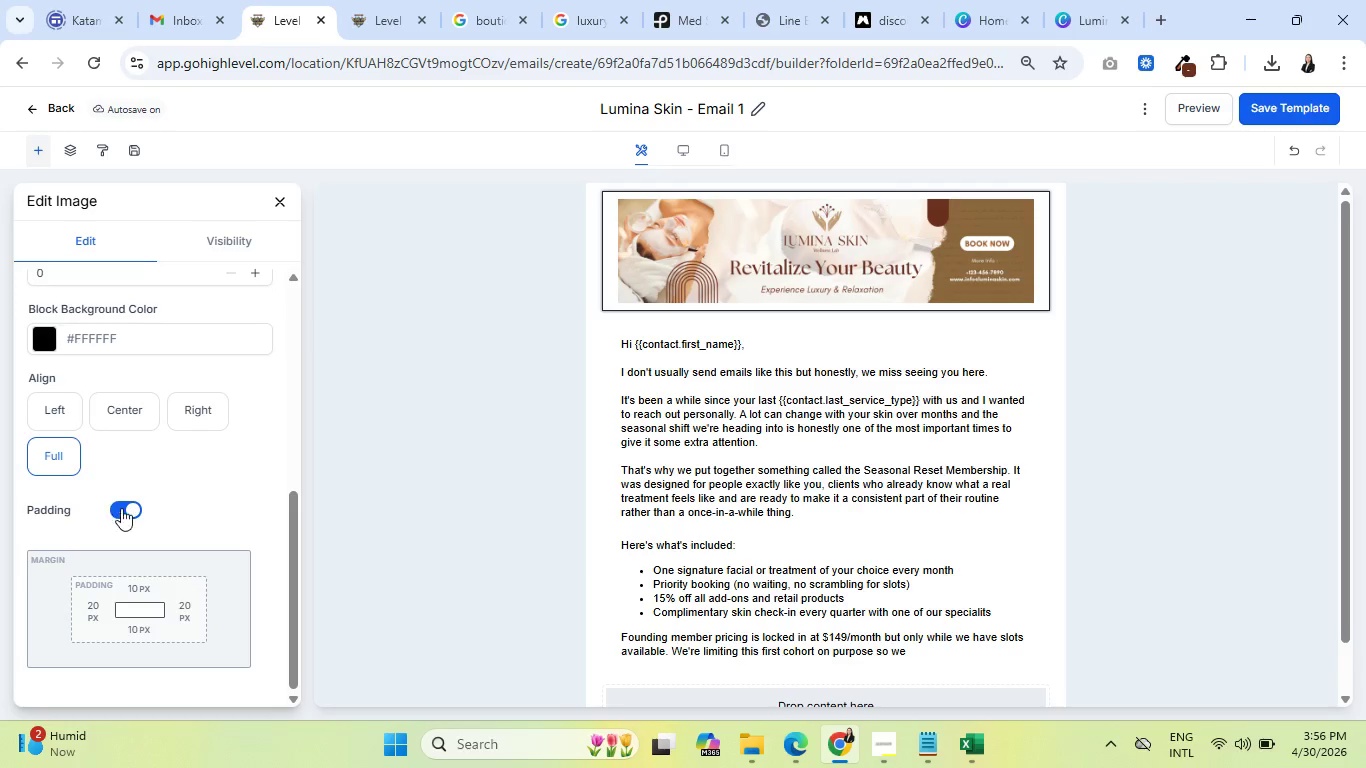 
left_click([121, 508])
 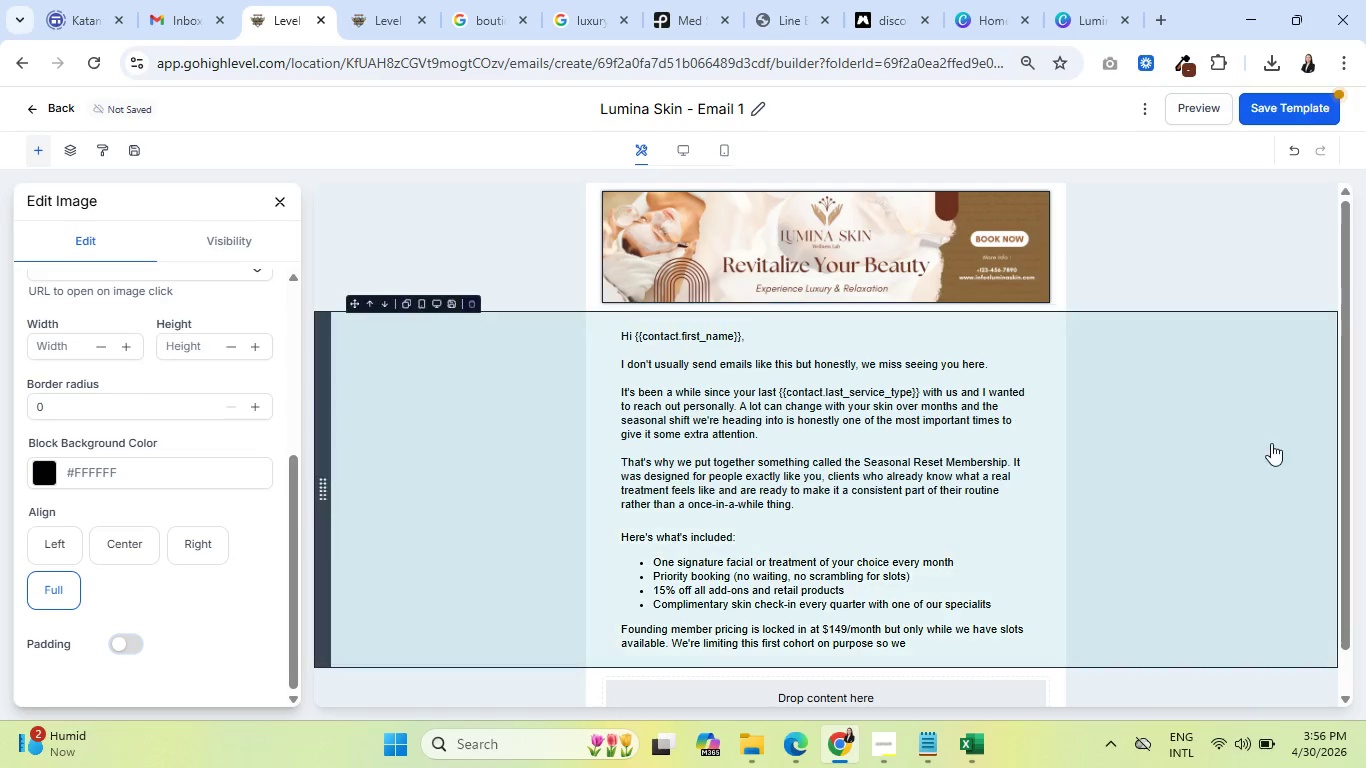 
left_click([1236, 444])
 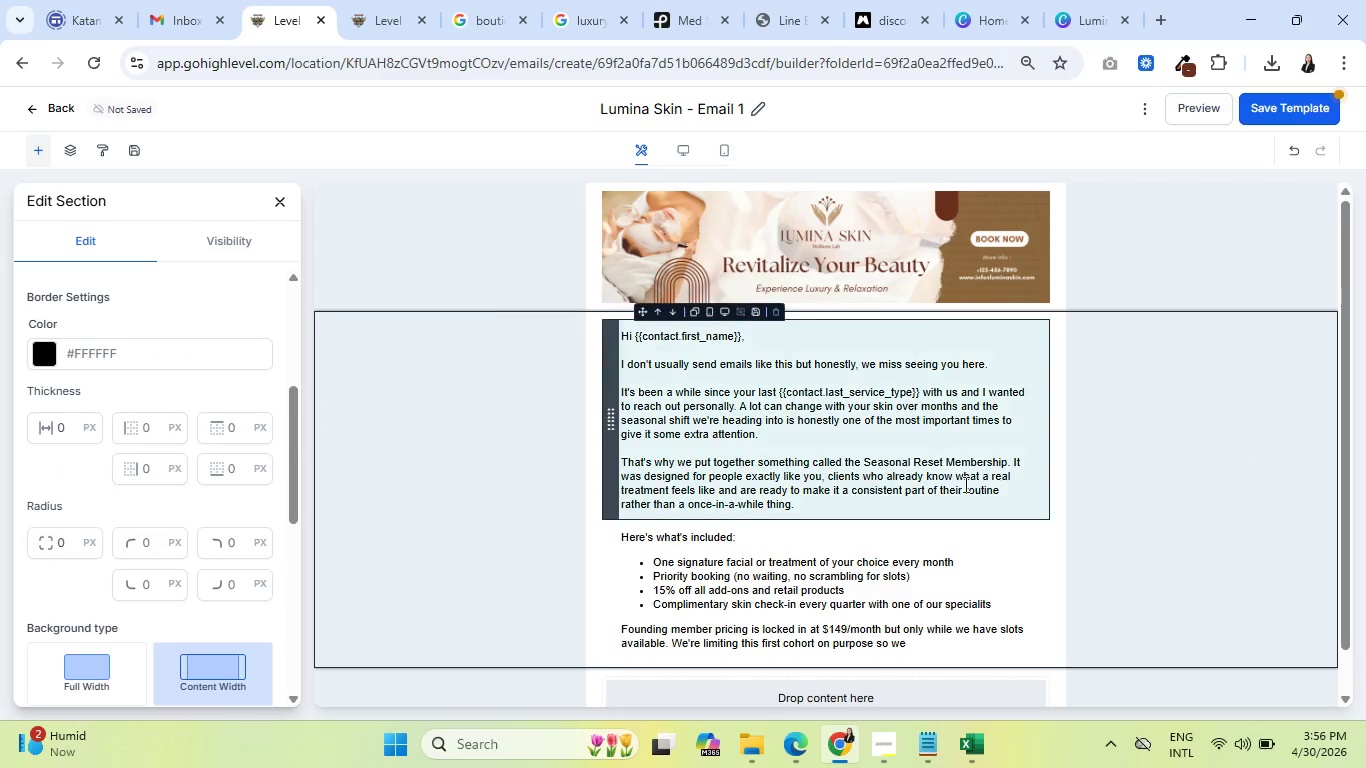 
scroll: coordinate [953, 478], scroll_direction: down, amount: 2.0
 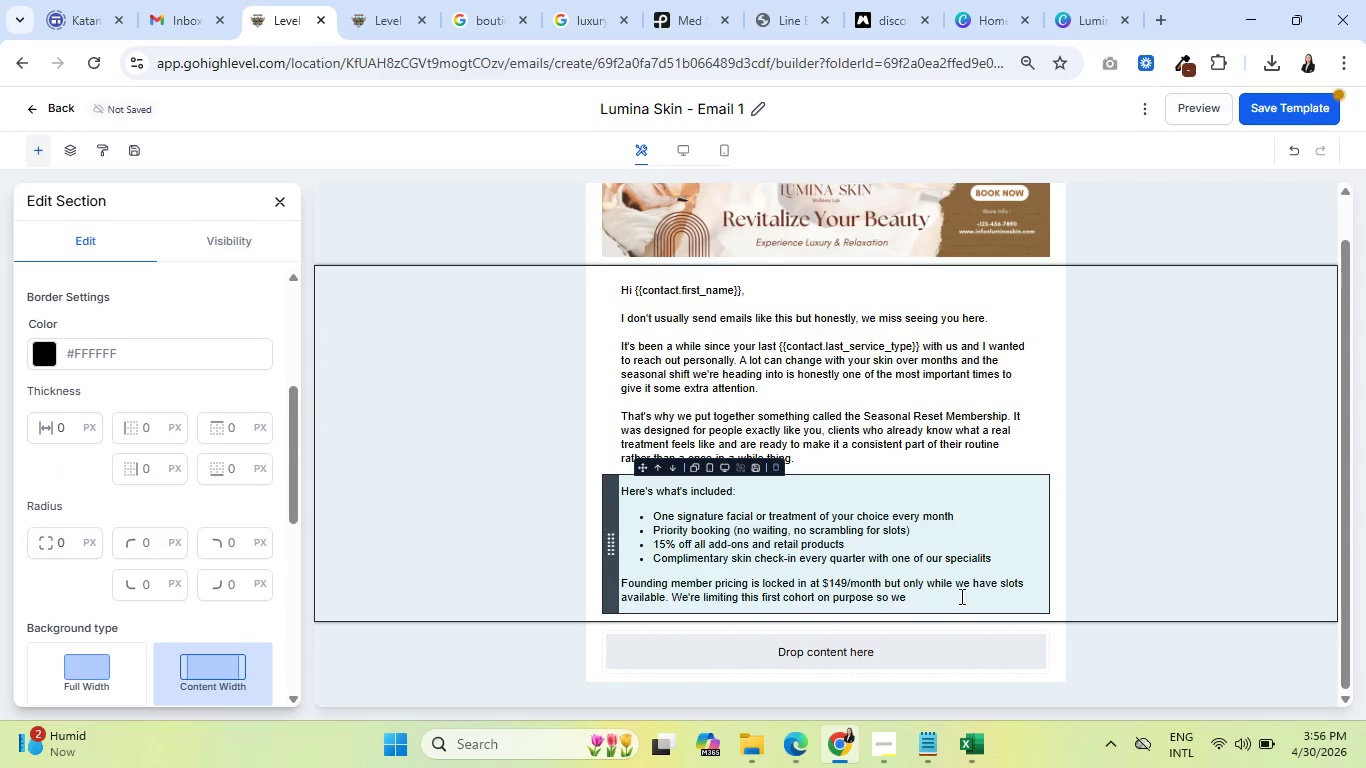 
left_click([960, 596])
 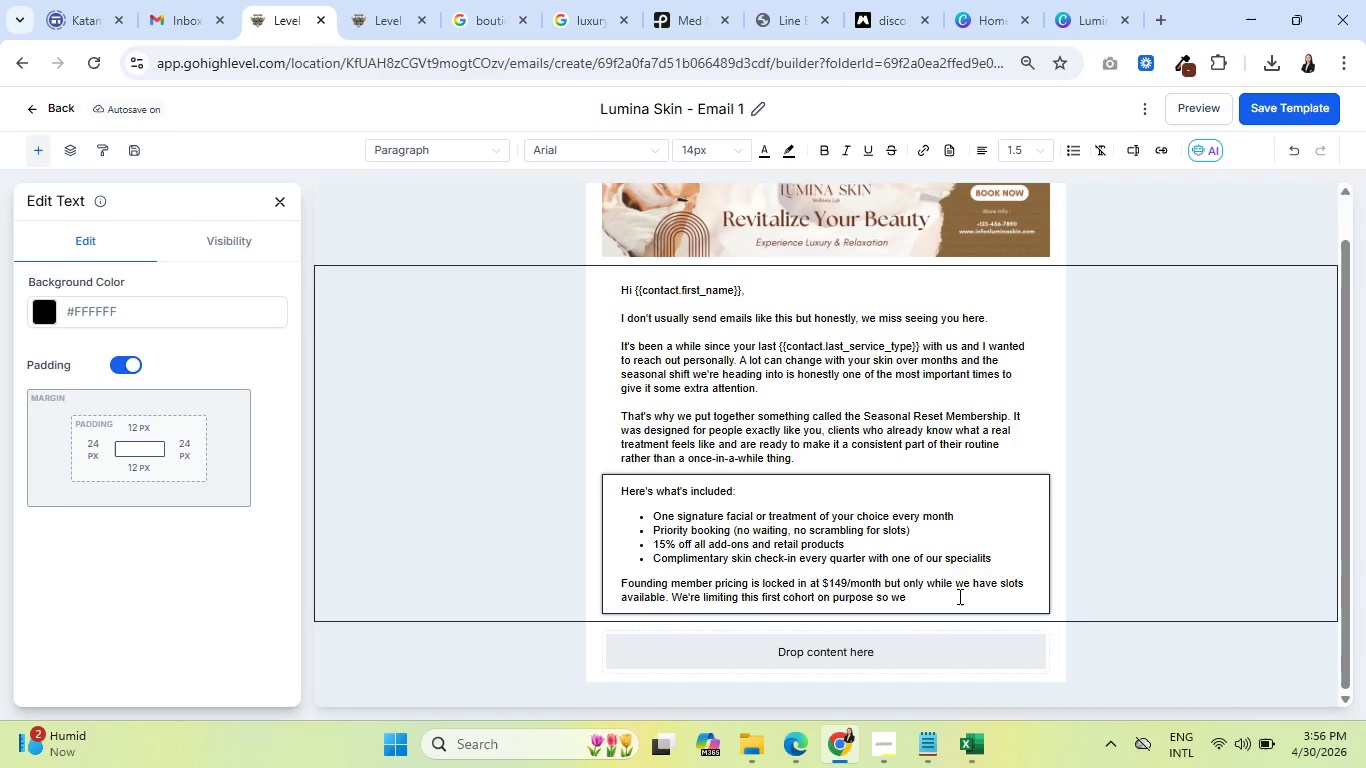 
wait(16.19)
 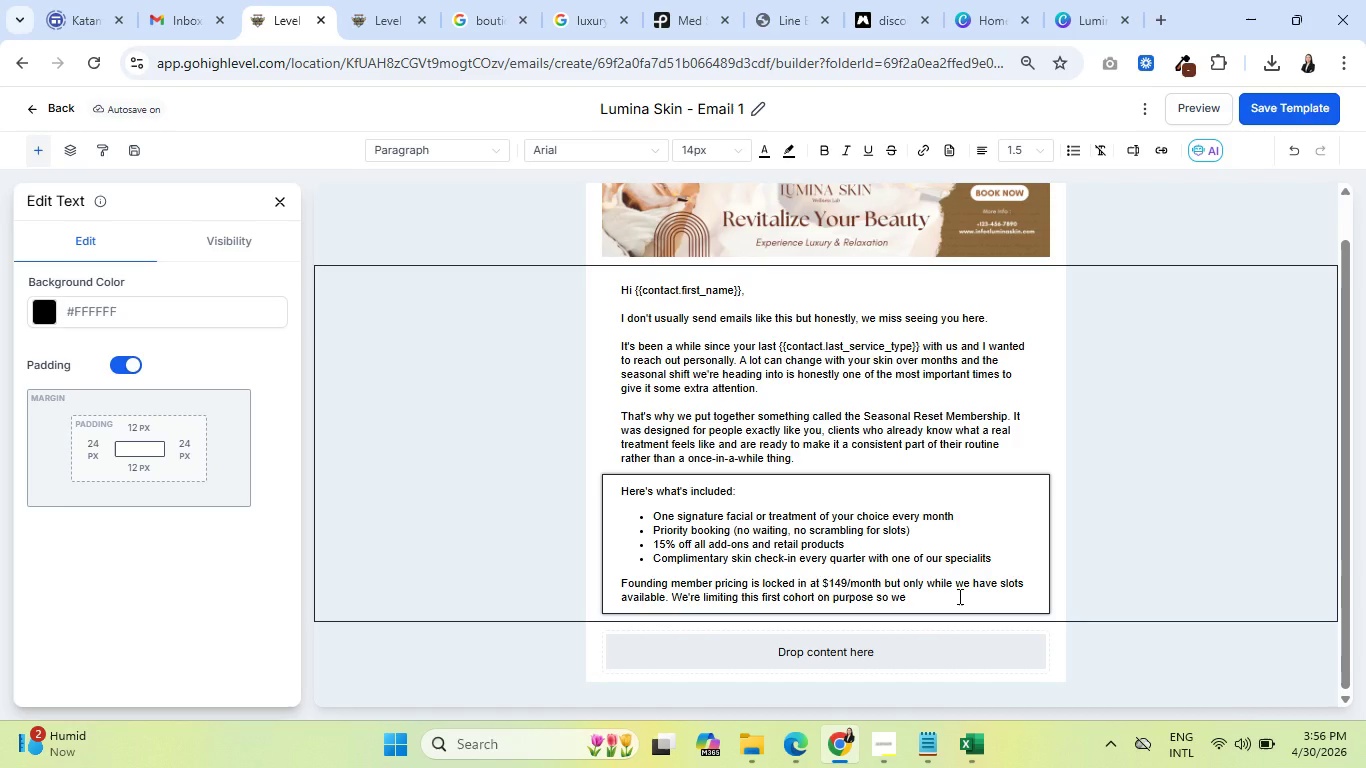 
type(can give each meber )
 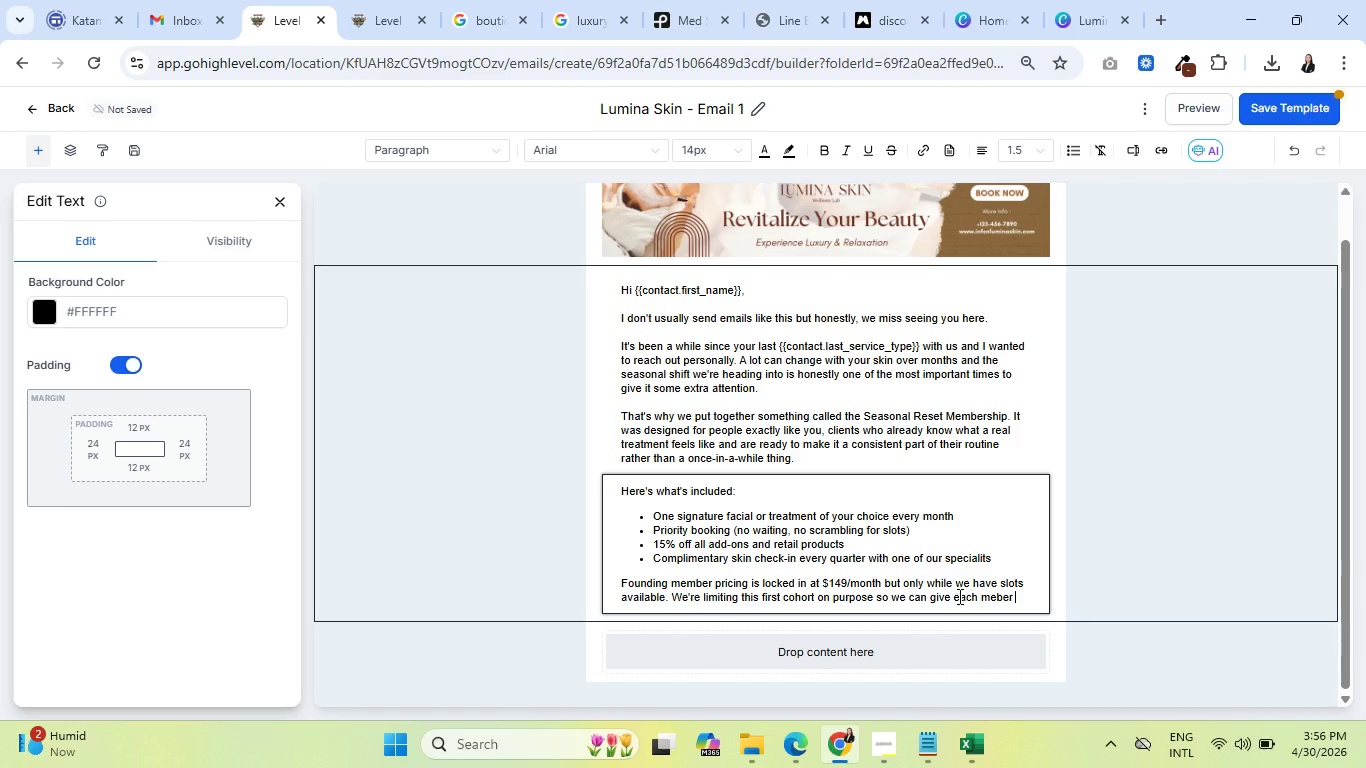 
key(Backspace)
key(Backspace)
key(Backspace)
key(Backspace)
type(mber )
 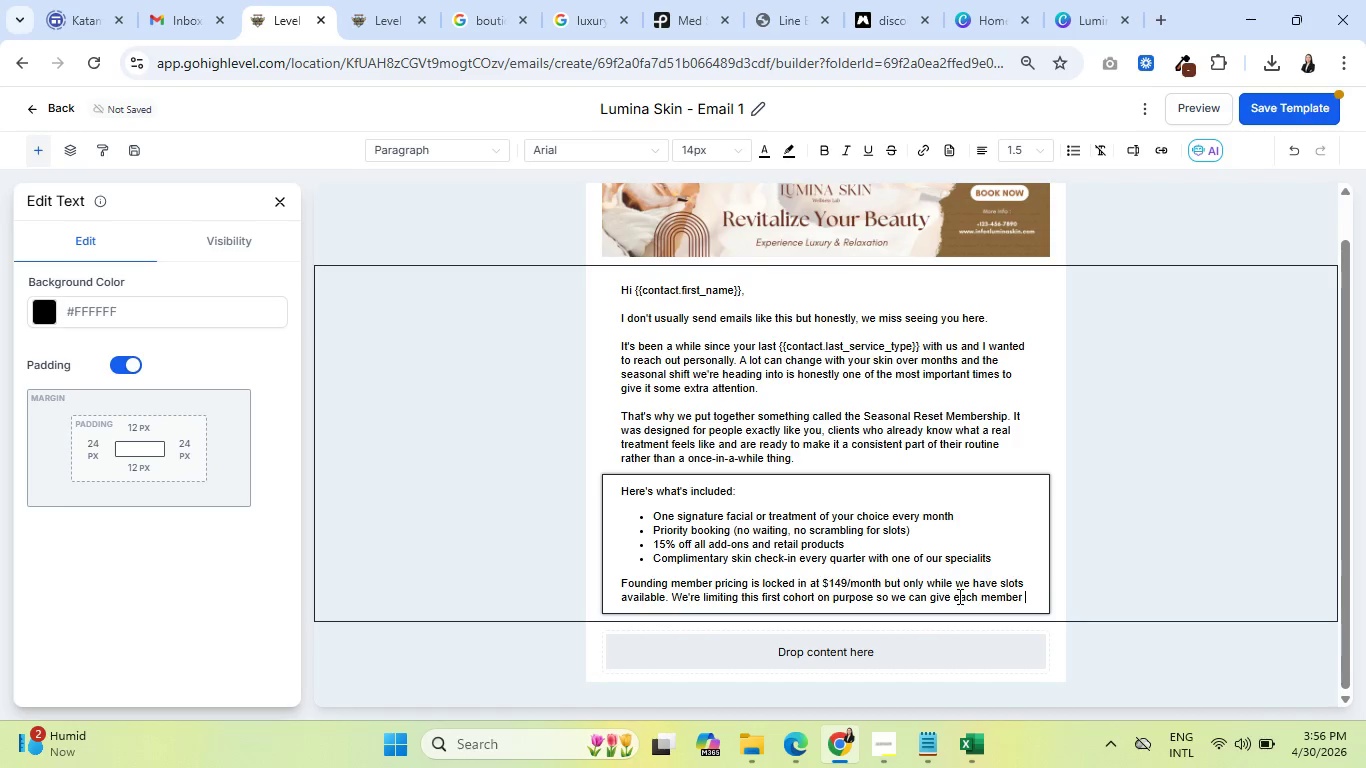 
type(the attention they deserve.)
 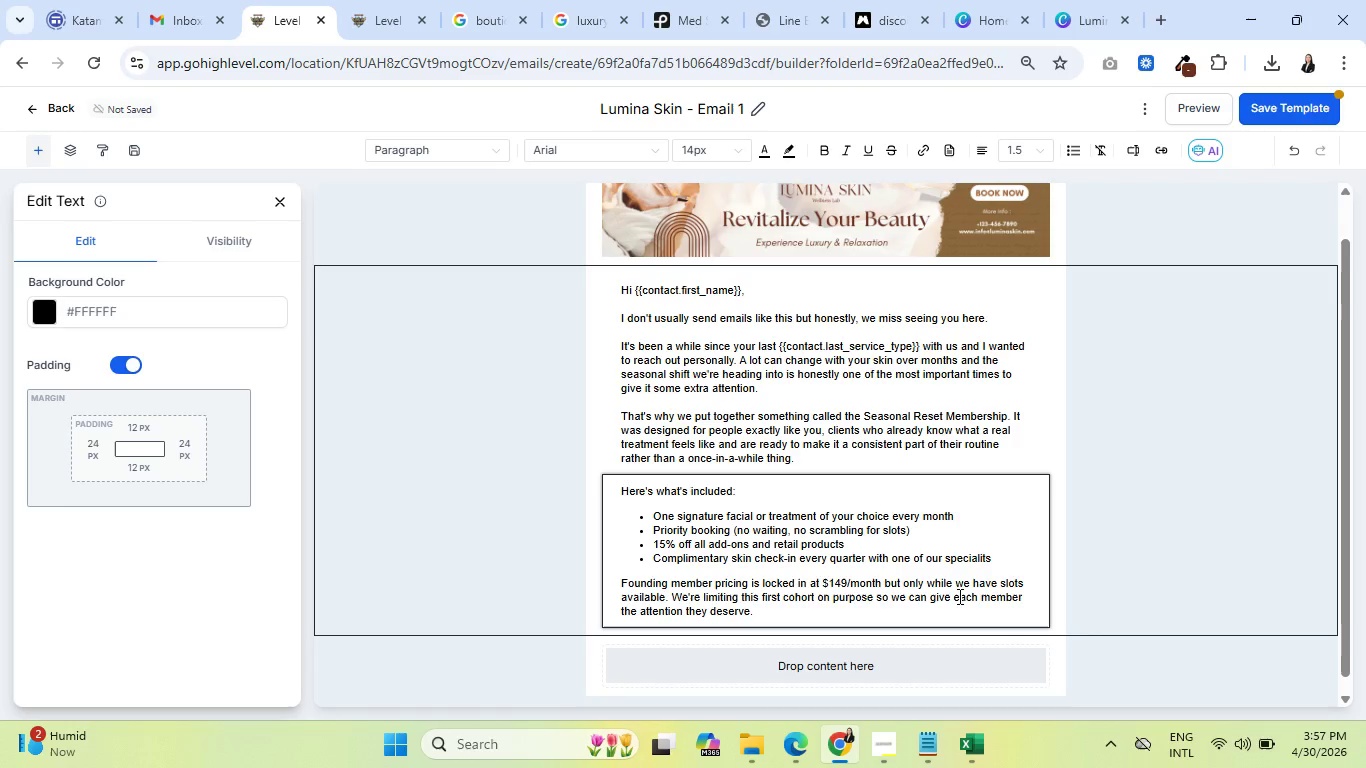 
key(Enter)
 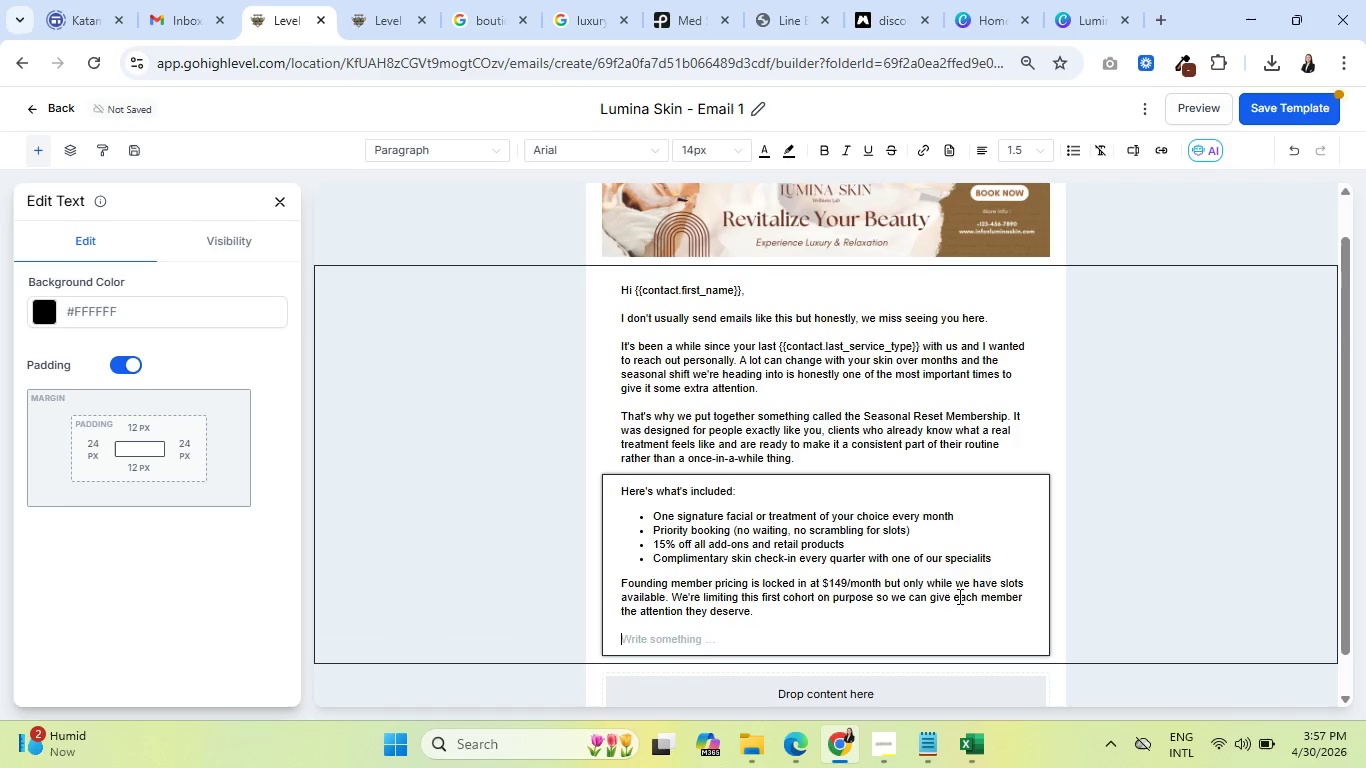 
key(Enter)
 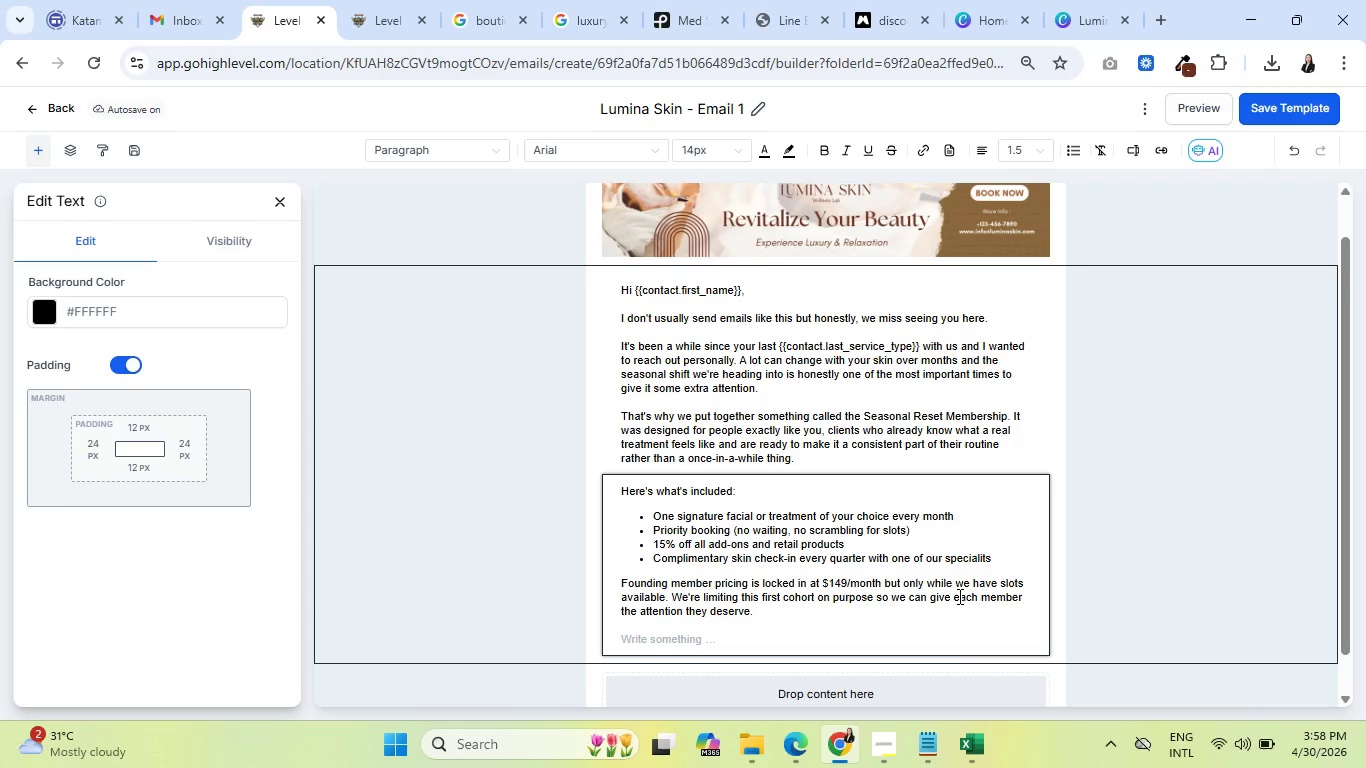 
wait(104.0)
 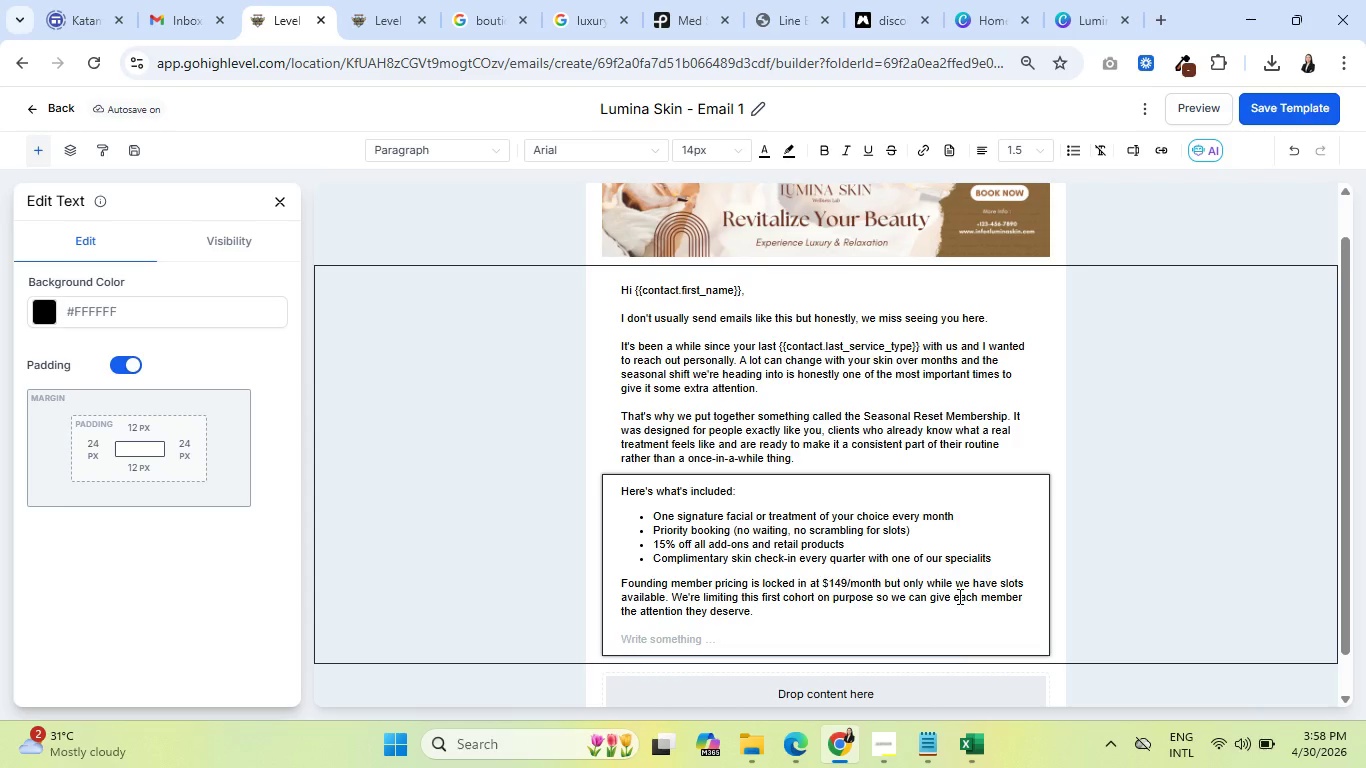 
type( )
key(Backspace)
type(If this sounds ;)
key(Backspace)
type(like )
 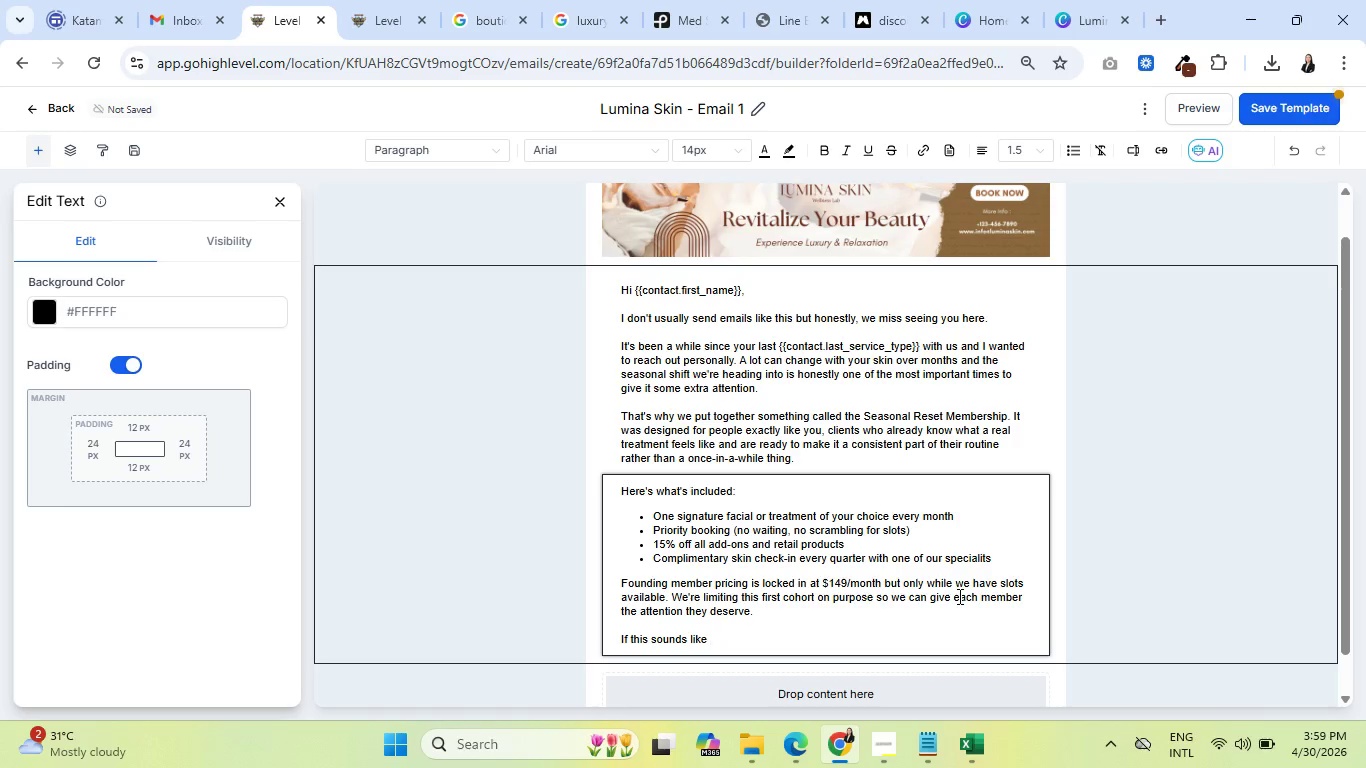 
wait(30.94)
 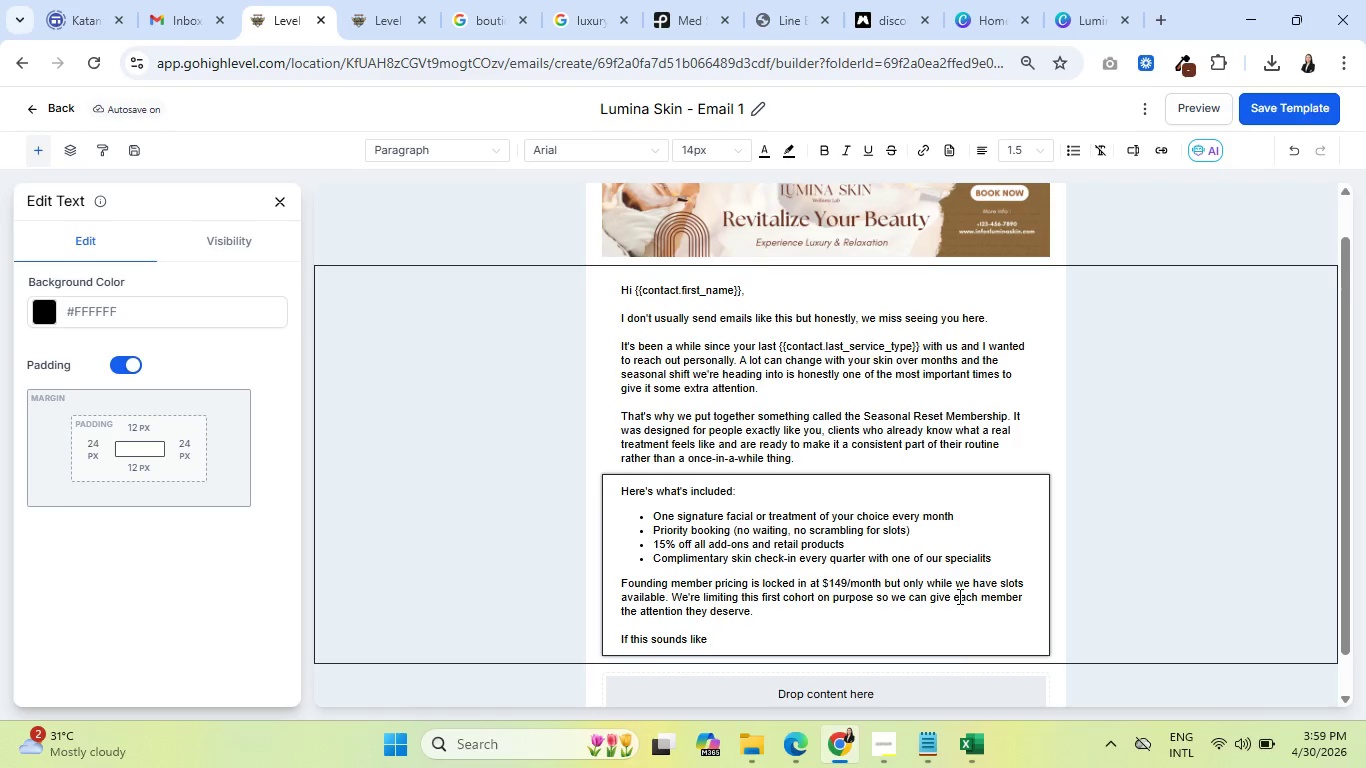 
type(something you'd want )
 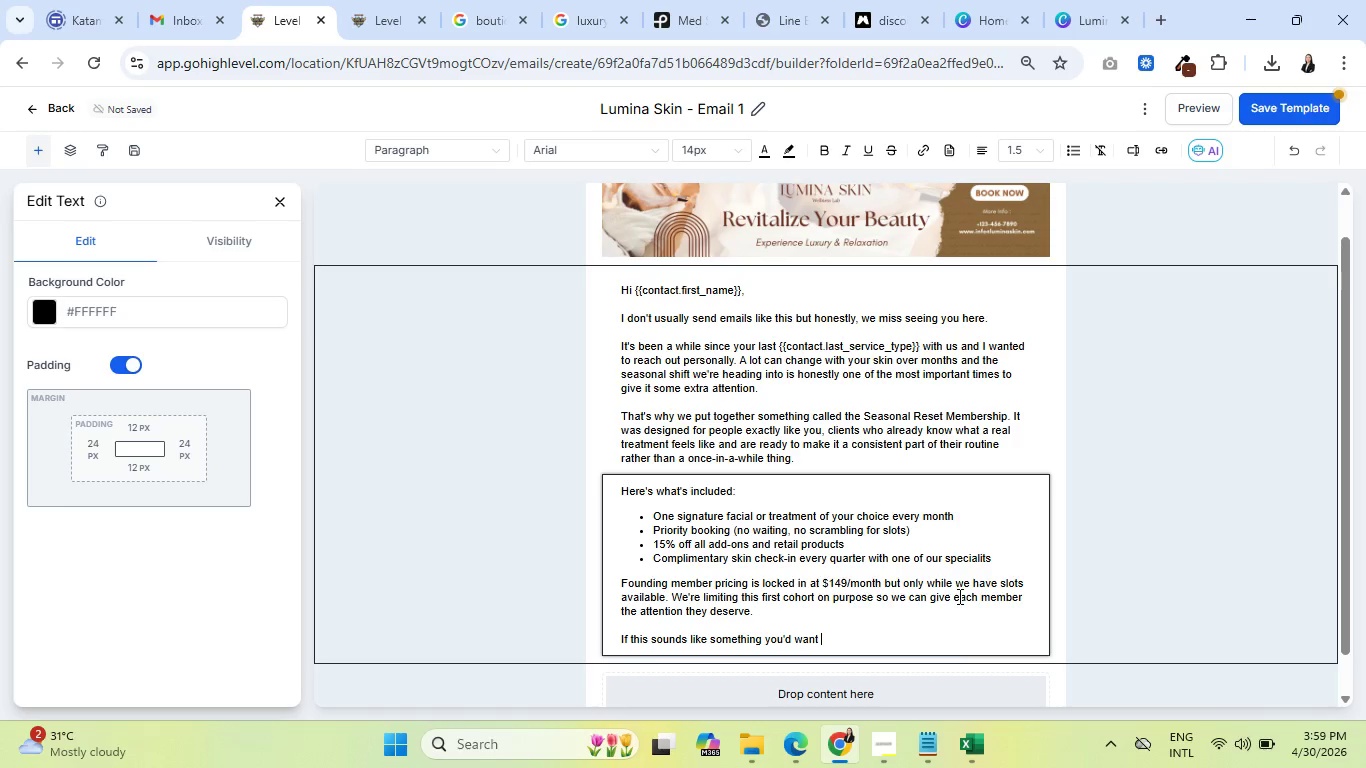 
wait(7.38)
 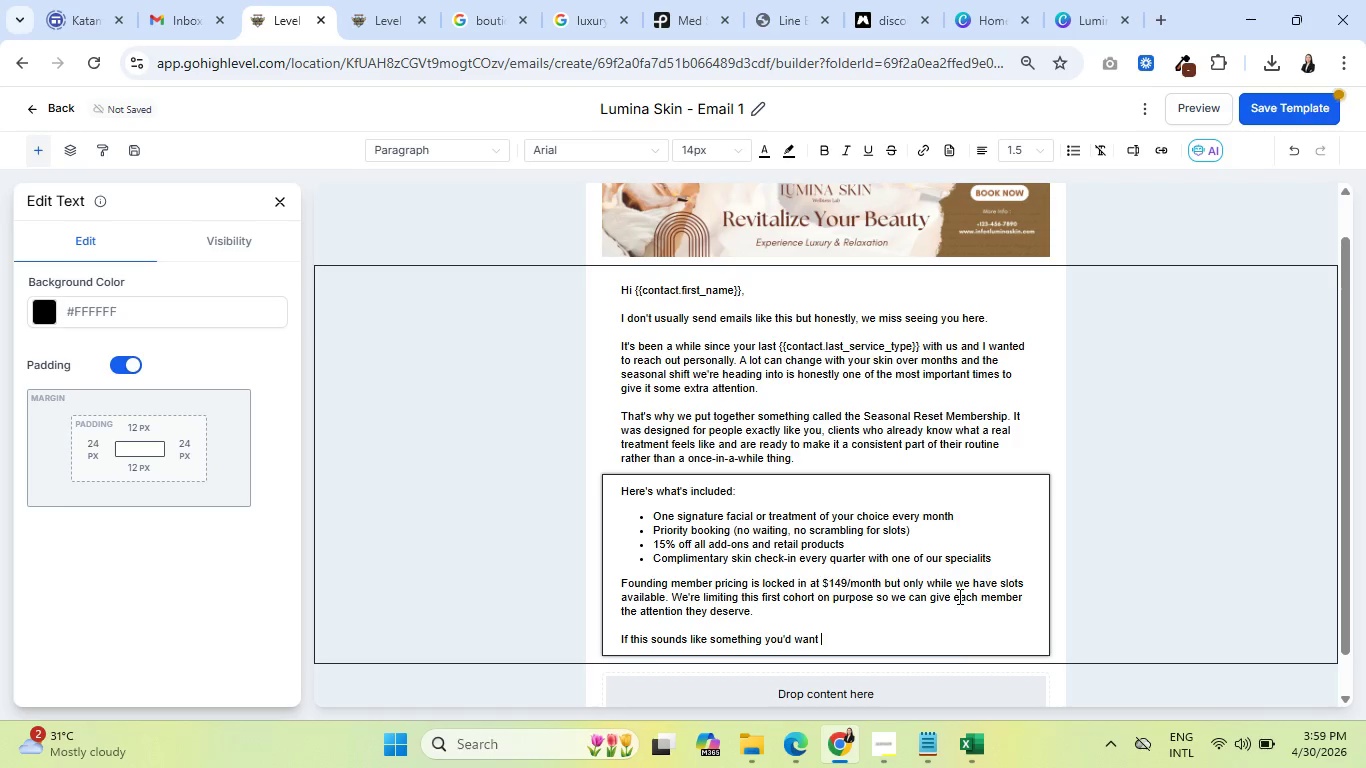 
type(to know more av)
key(Backspace)
type(bout, just click below and grab a time on our calendar. The call o)
key(Backspace)
type(is quick, totally no pressure)
 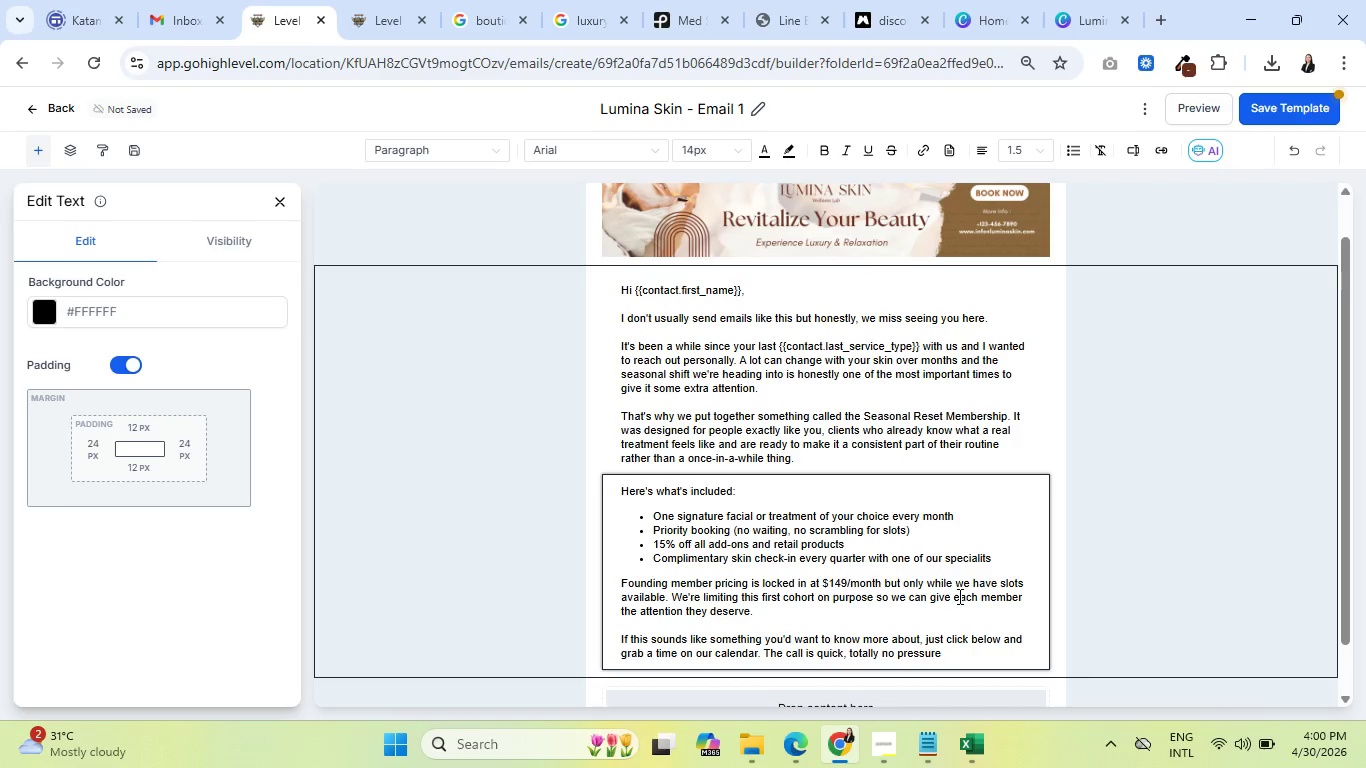 
wait(27.25)
 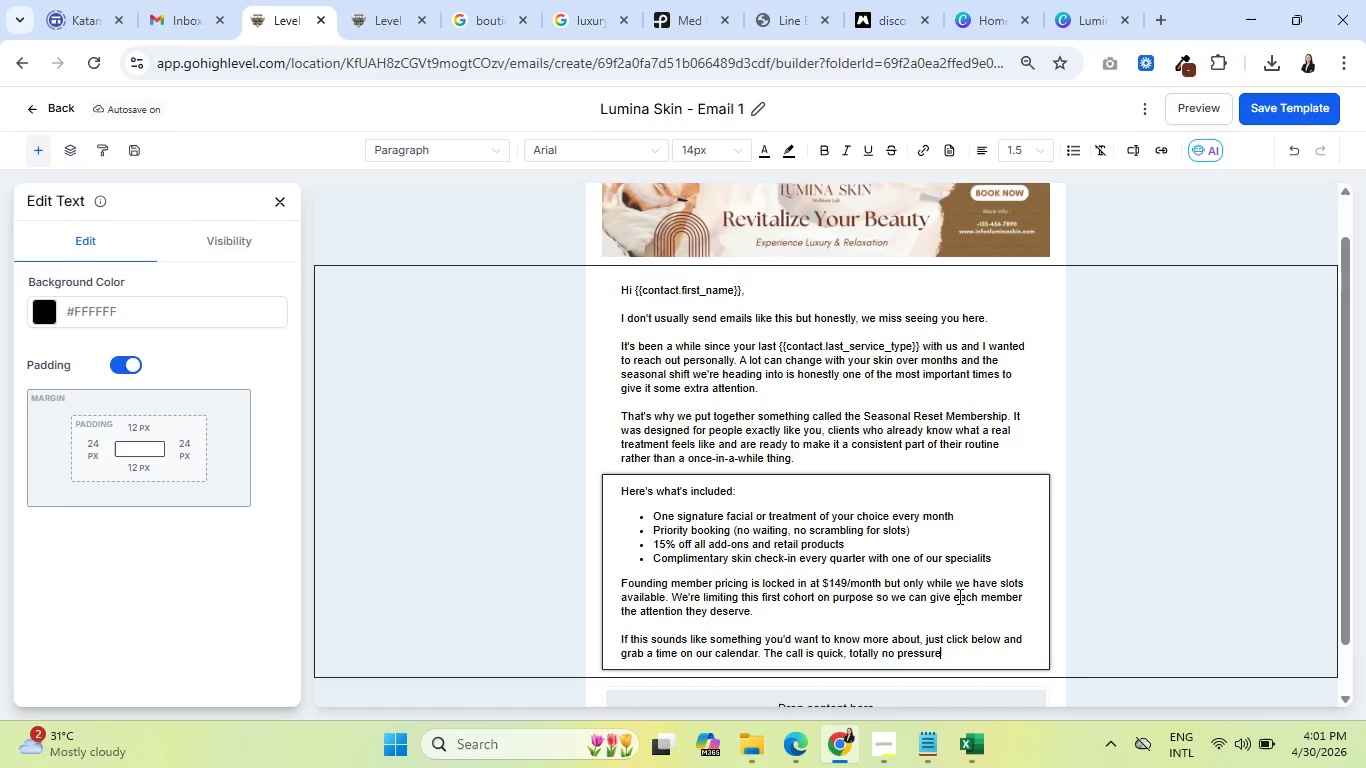 
type( and I'll answer any questions you have directly.)
 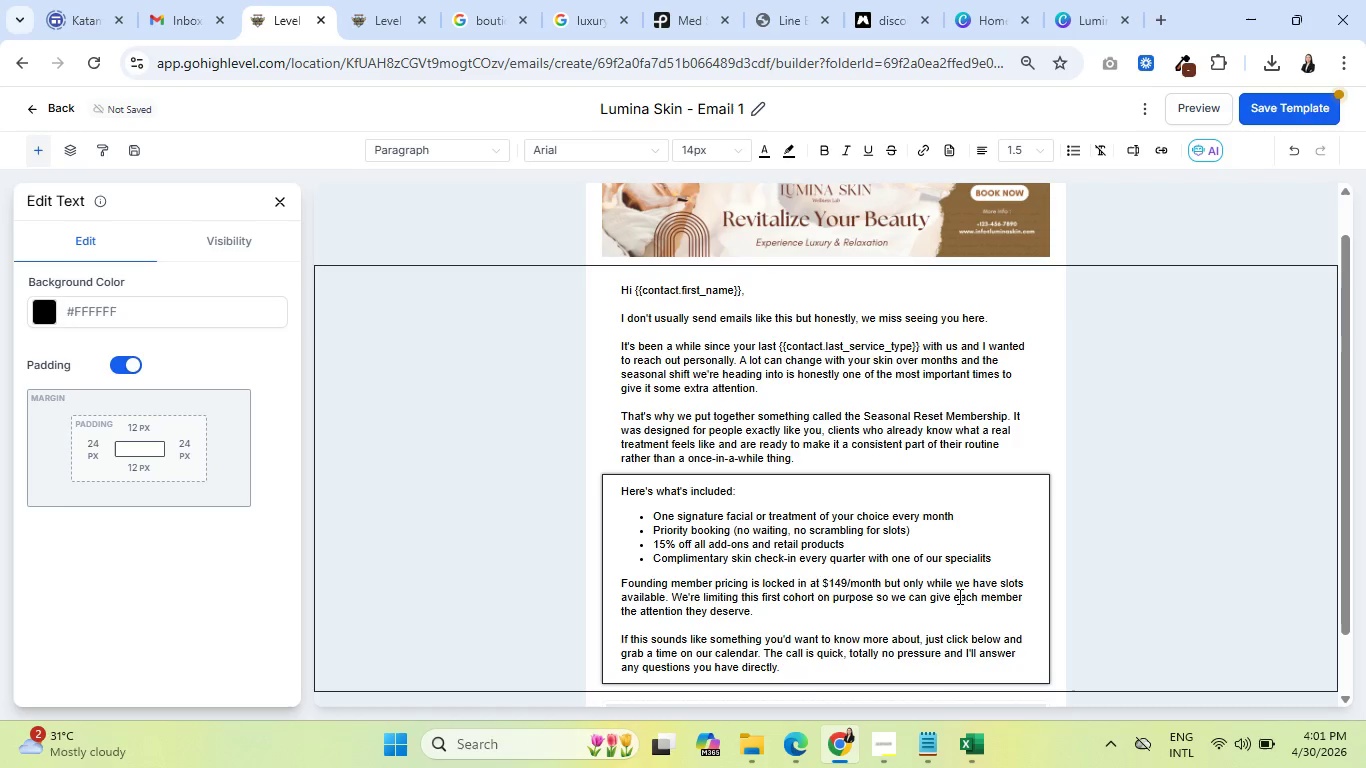 
wait(17.27)
 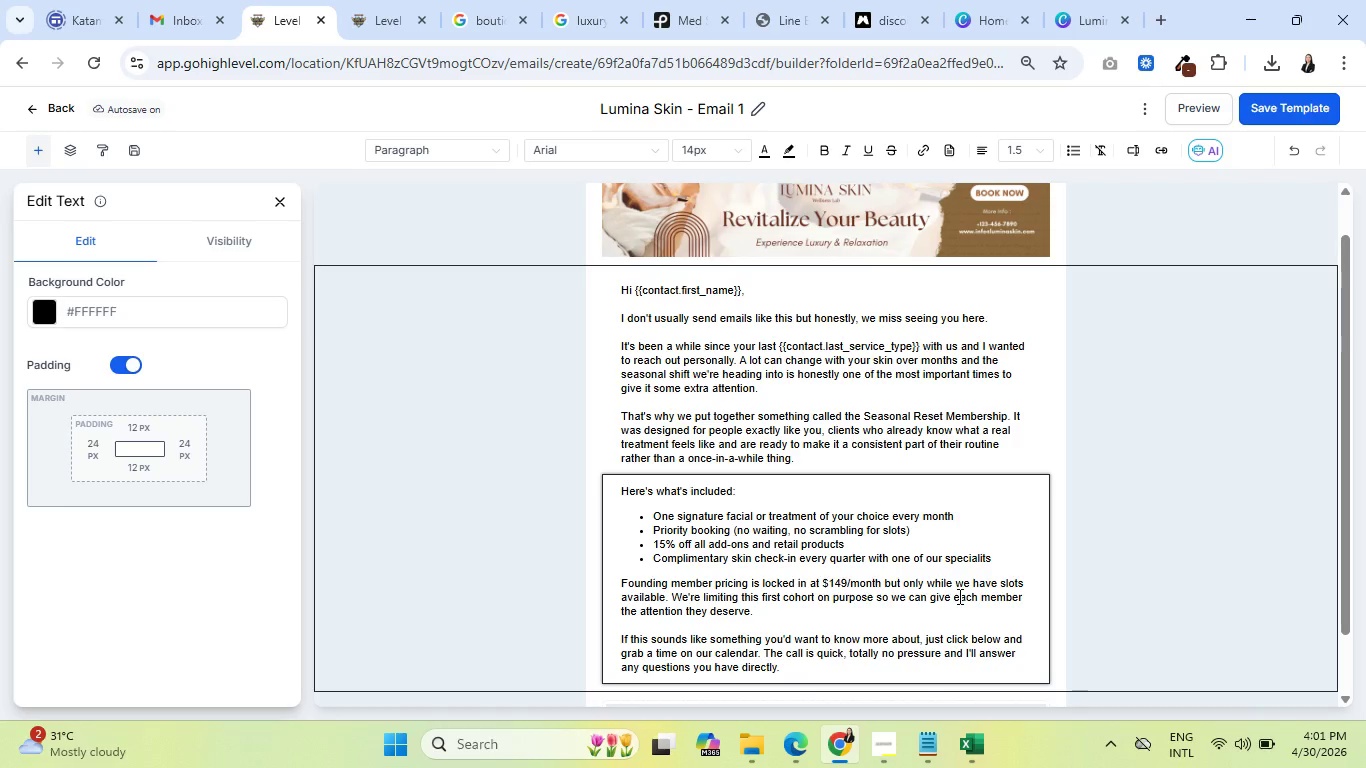 
left_click([281, 198])
 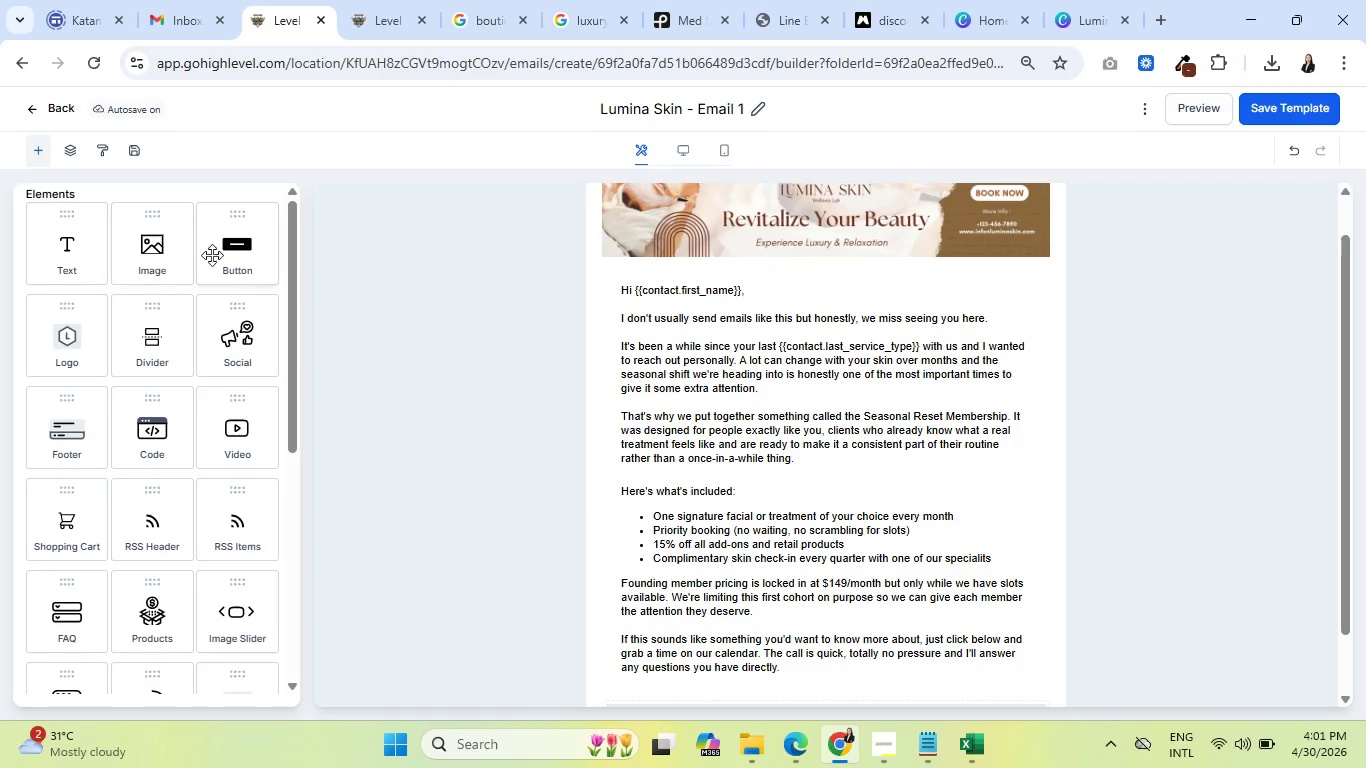 
left_click_drag(start_coordinate=[233, 251], to_coordinate=[698, 677])
 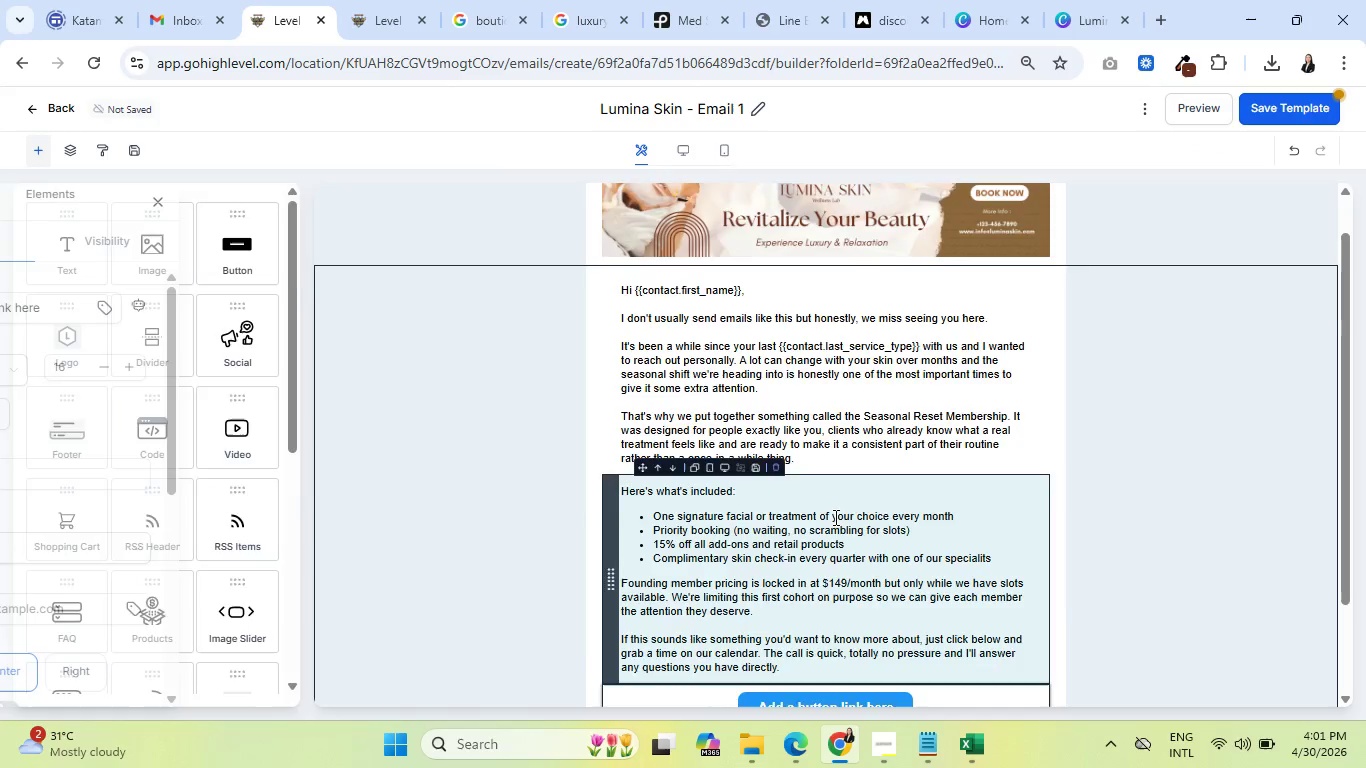 
scroll: coordinate [861, 510], scroll_direction: down, amount: 5.0
 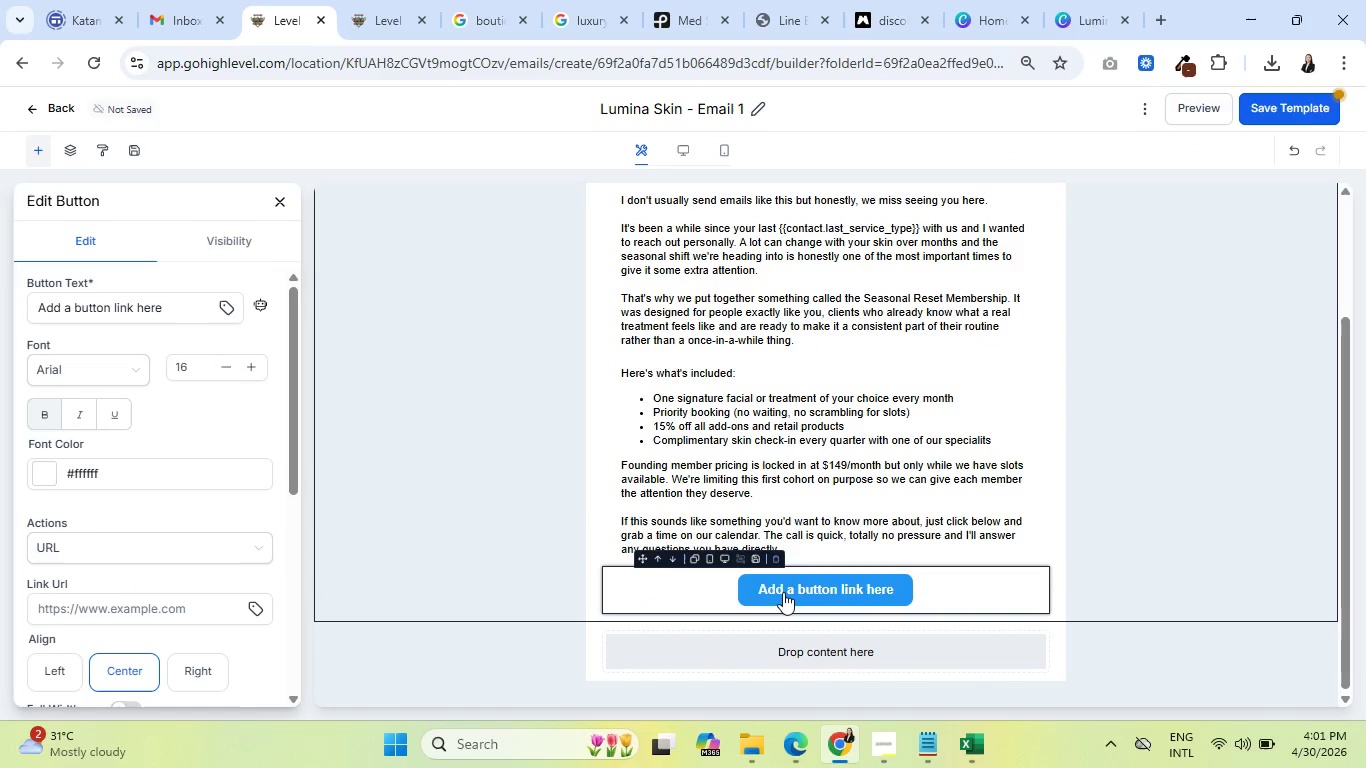 
left_click([783, 592])
 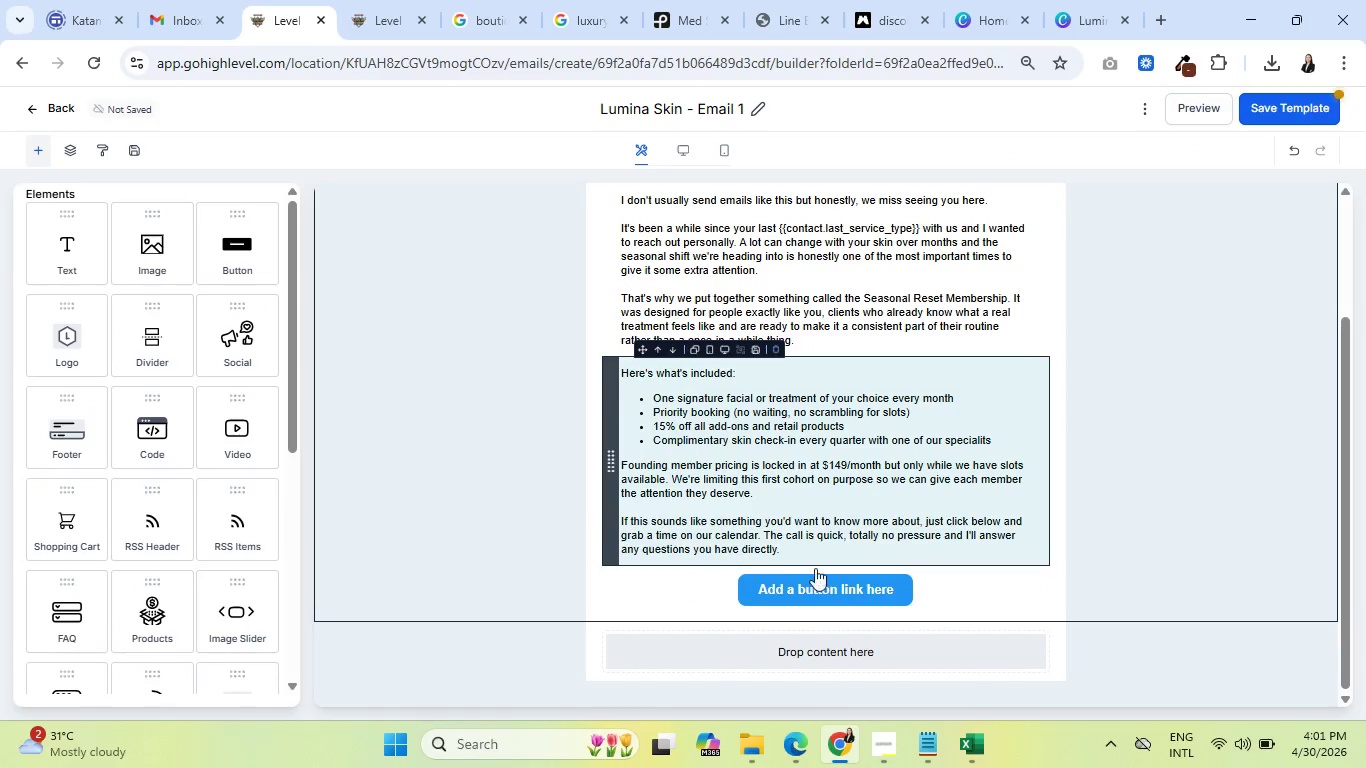 
left_click([799, 586])
 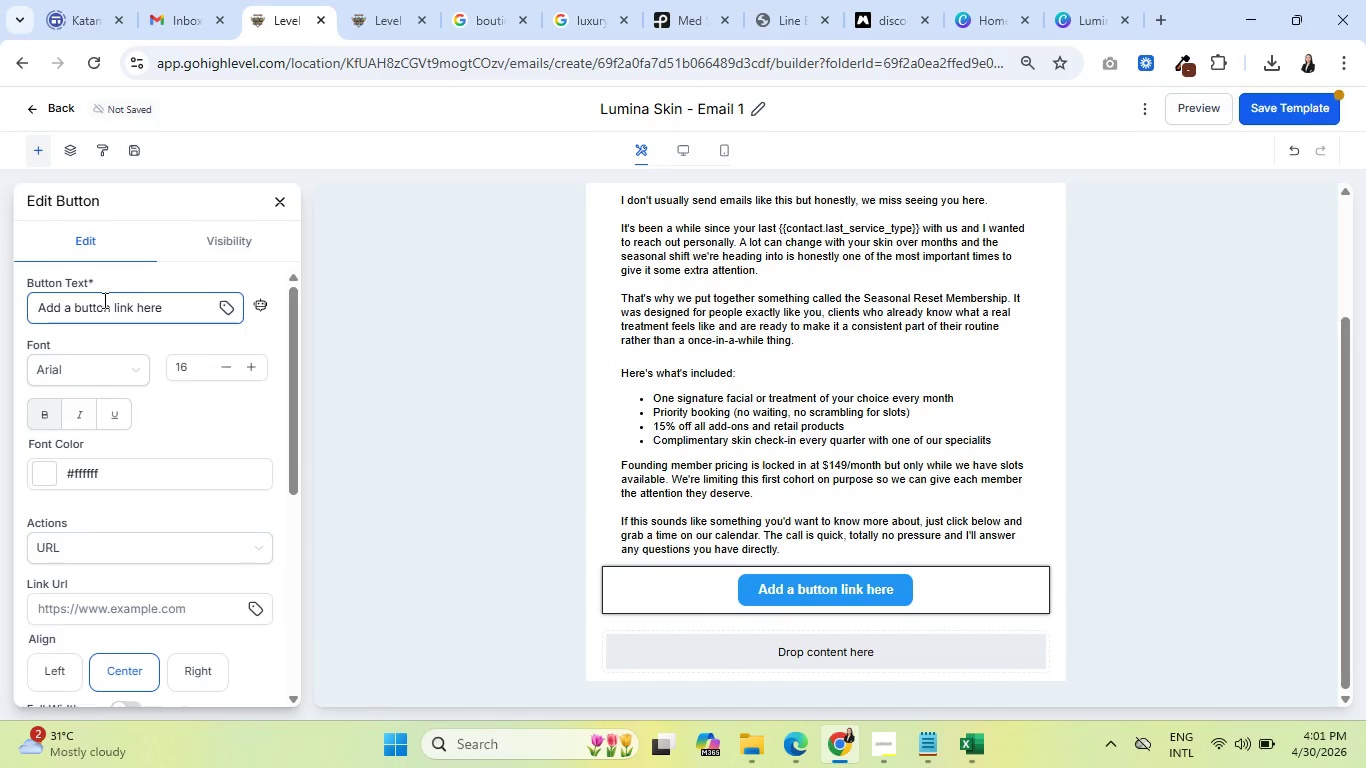 
double_click([103, 302])
 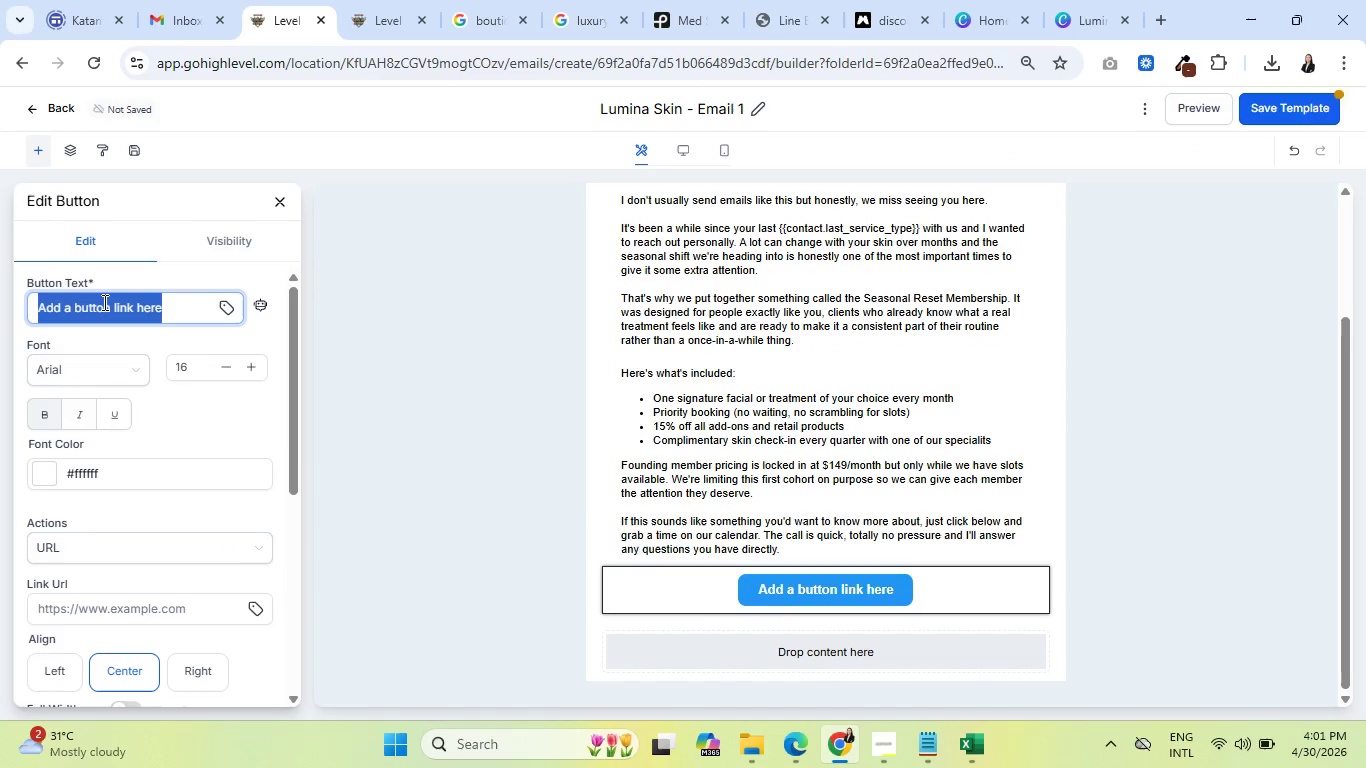 
triple_click([103, 302])
 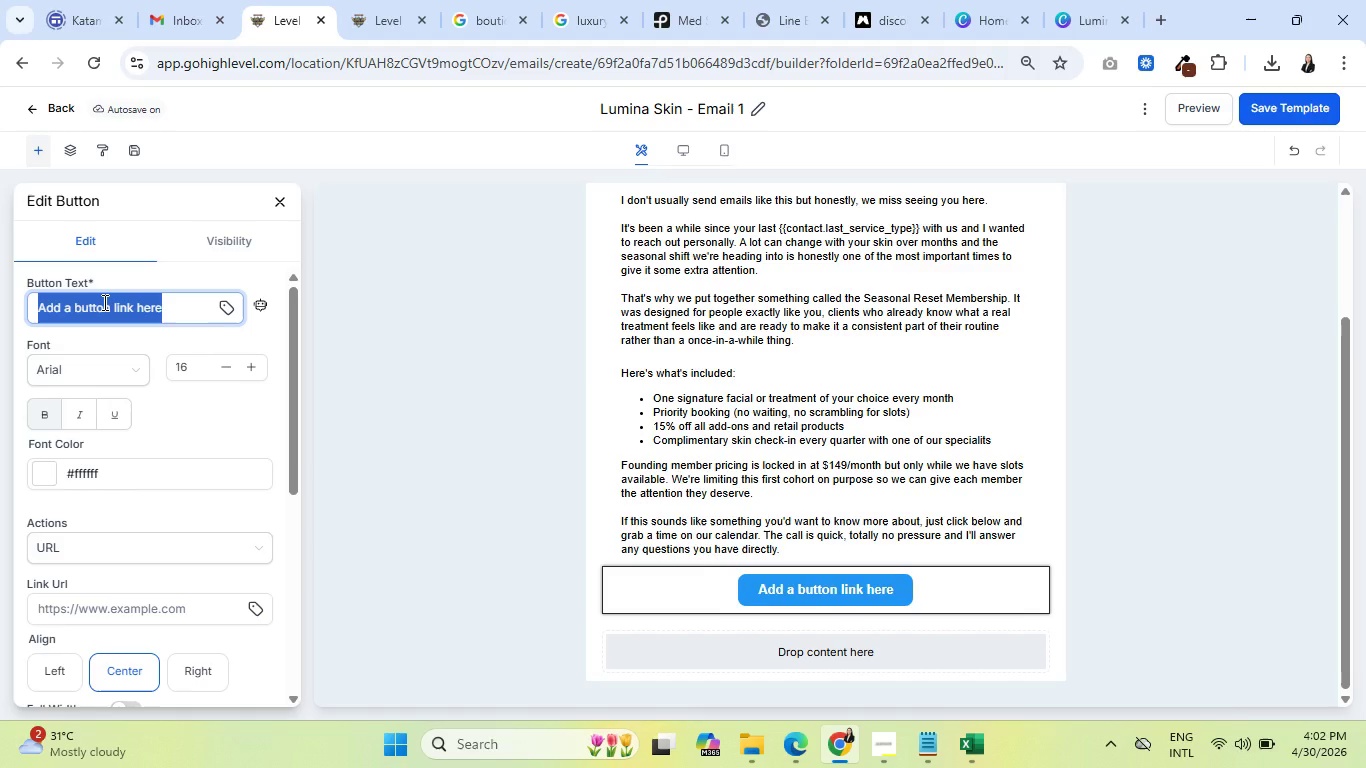 
wait(16.14)
 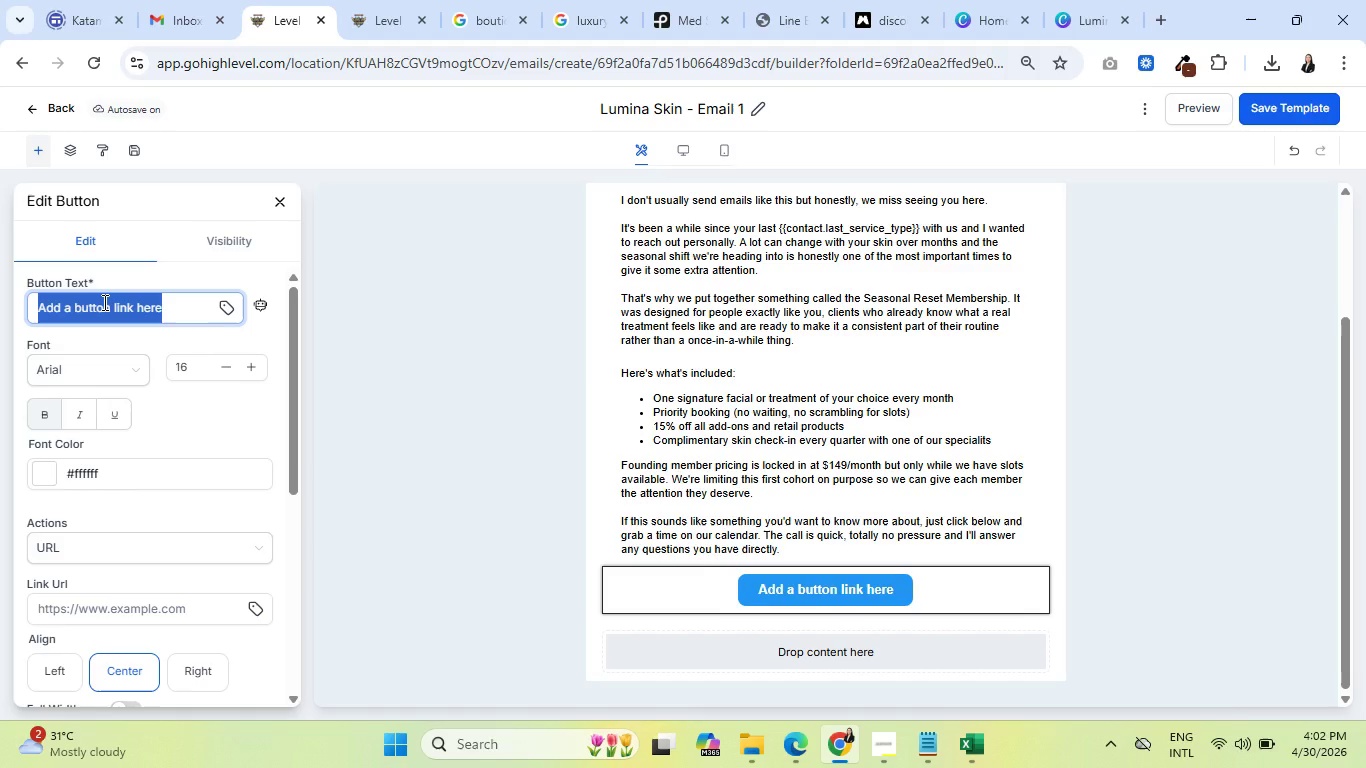 
type(BOOK )
 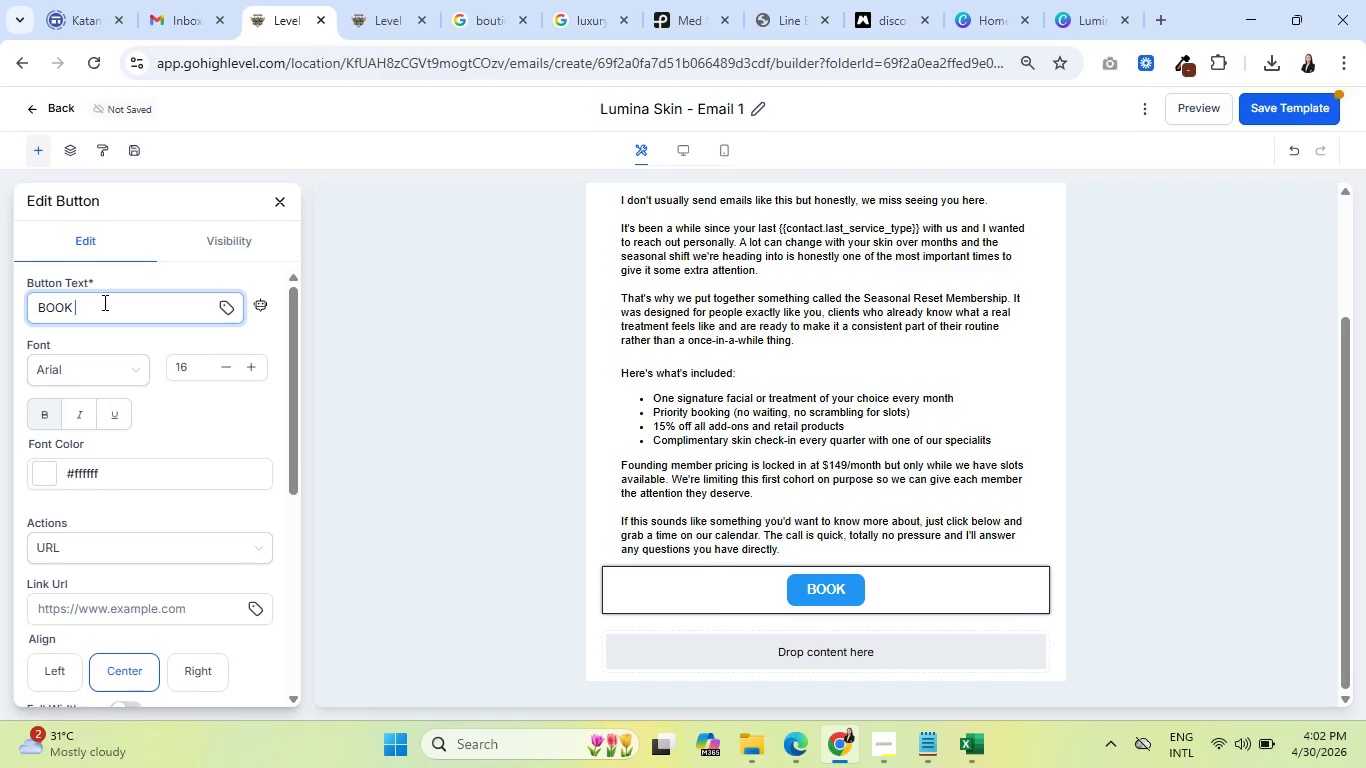 
wait(8.41)
 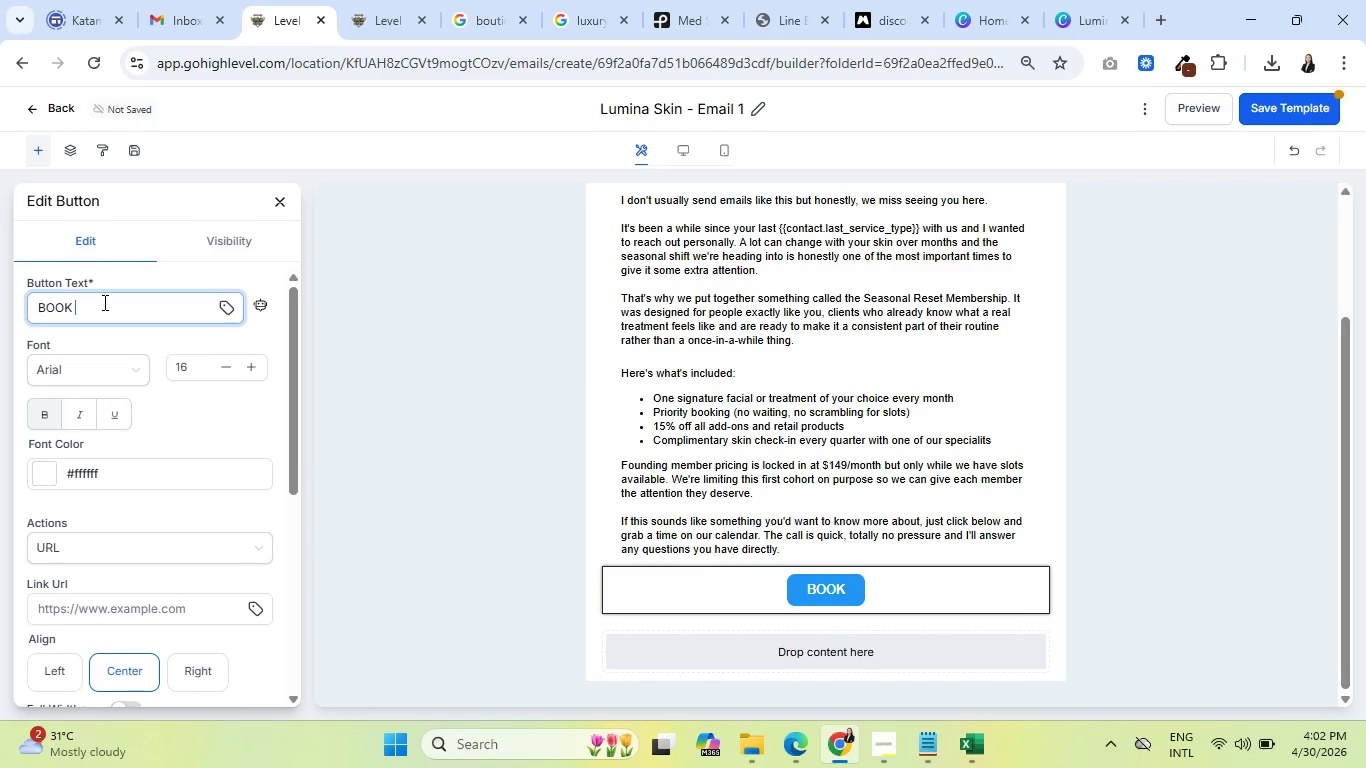 
type(YOUR SEASONAL RESET ALL)
key(Backspace)
key(Backspace)
key(Backspace)
type(CALL)
 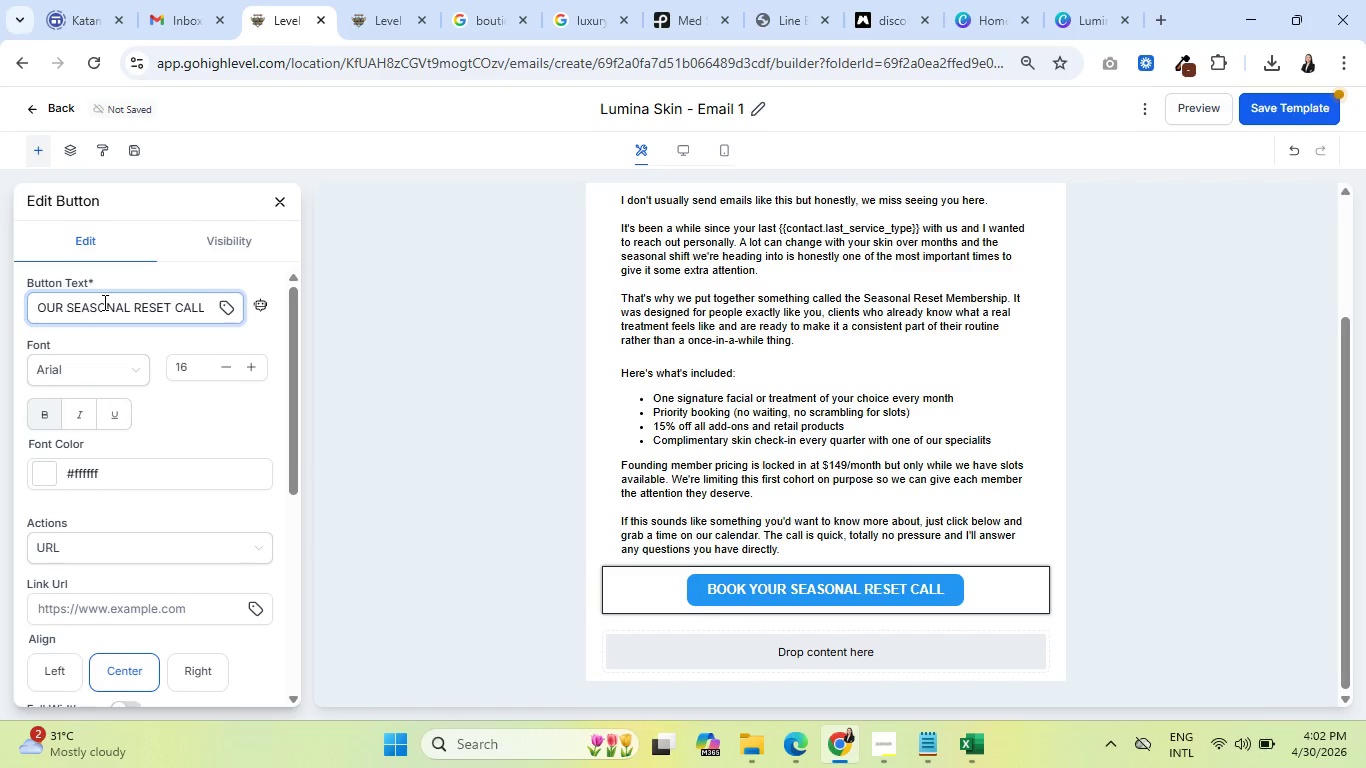 
key(CapsLock)
 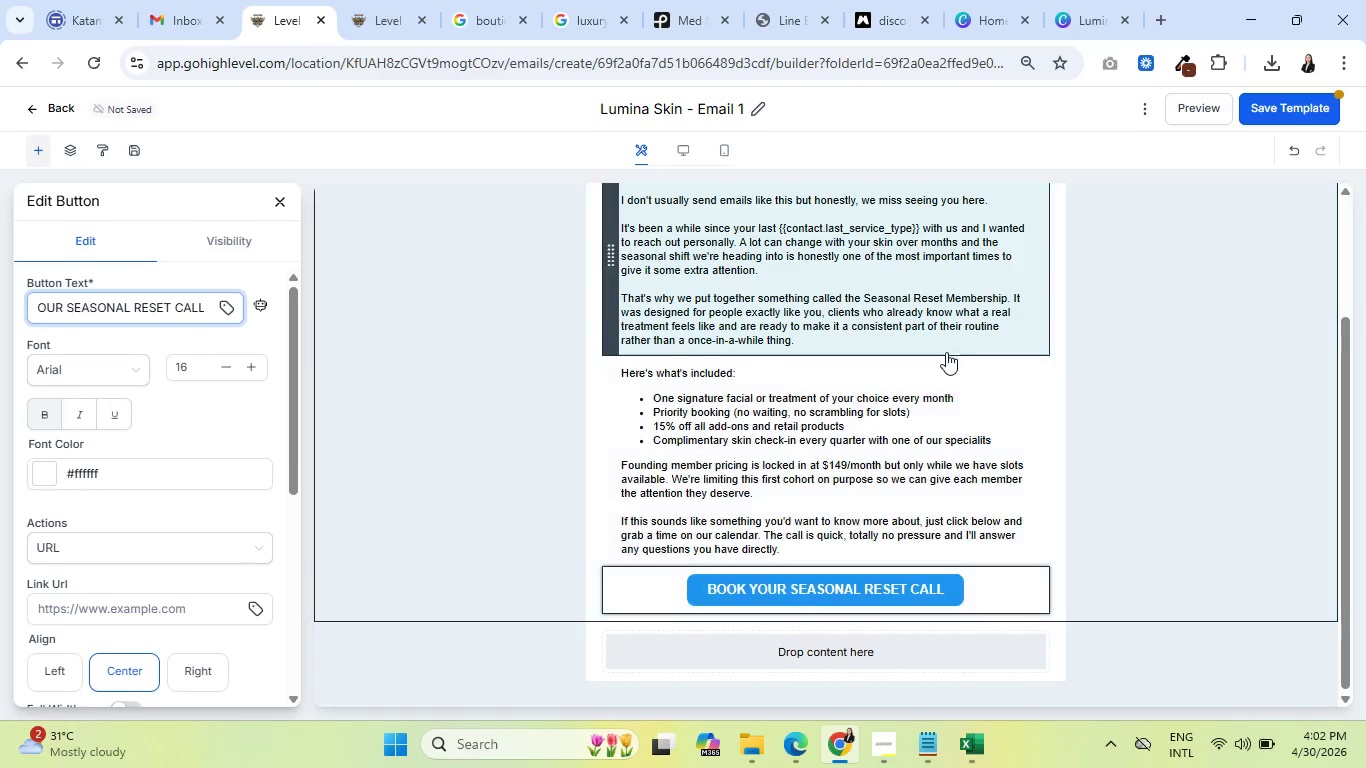 
wait(5.91)
 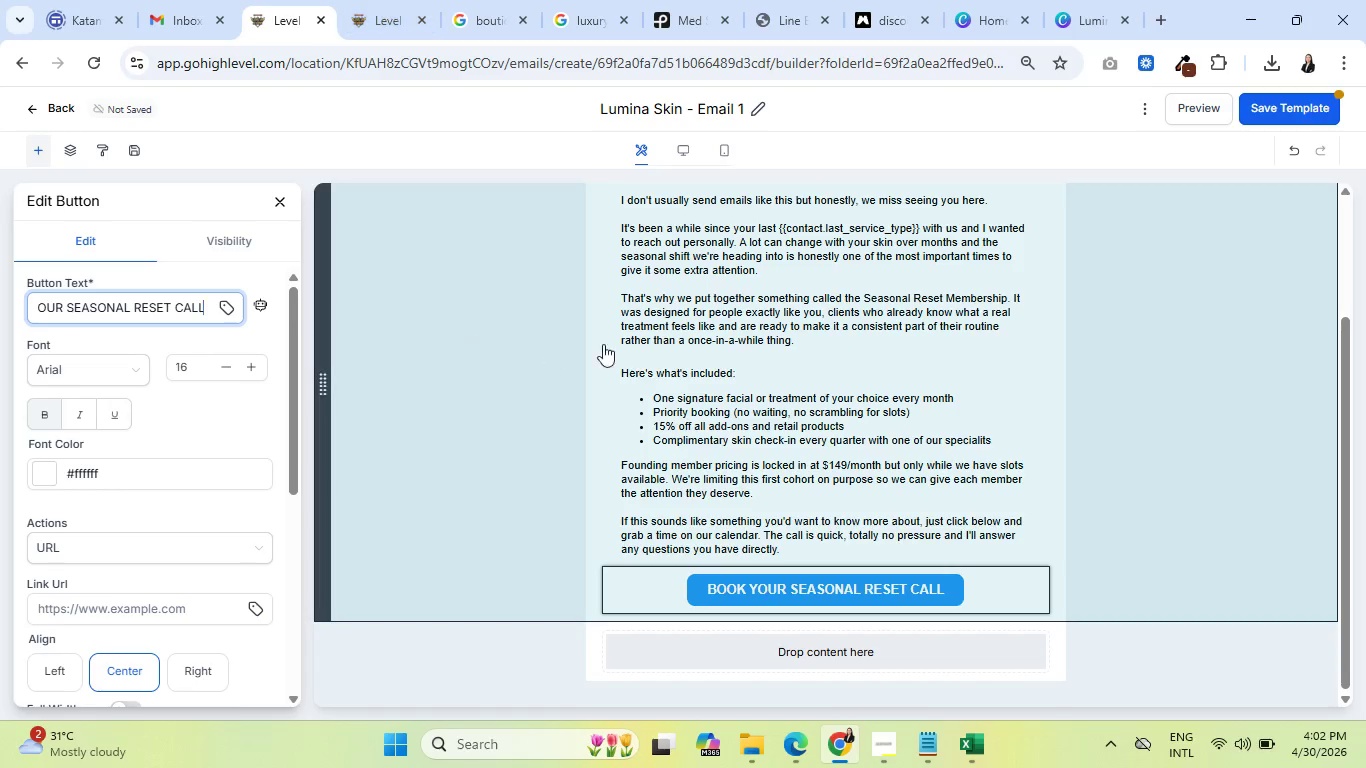 
scroll: coordinate [1035, 447], scroll_direction: up, amount: 6.0
 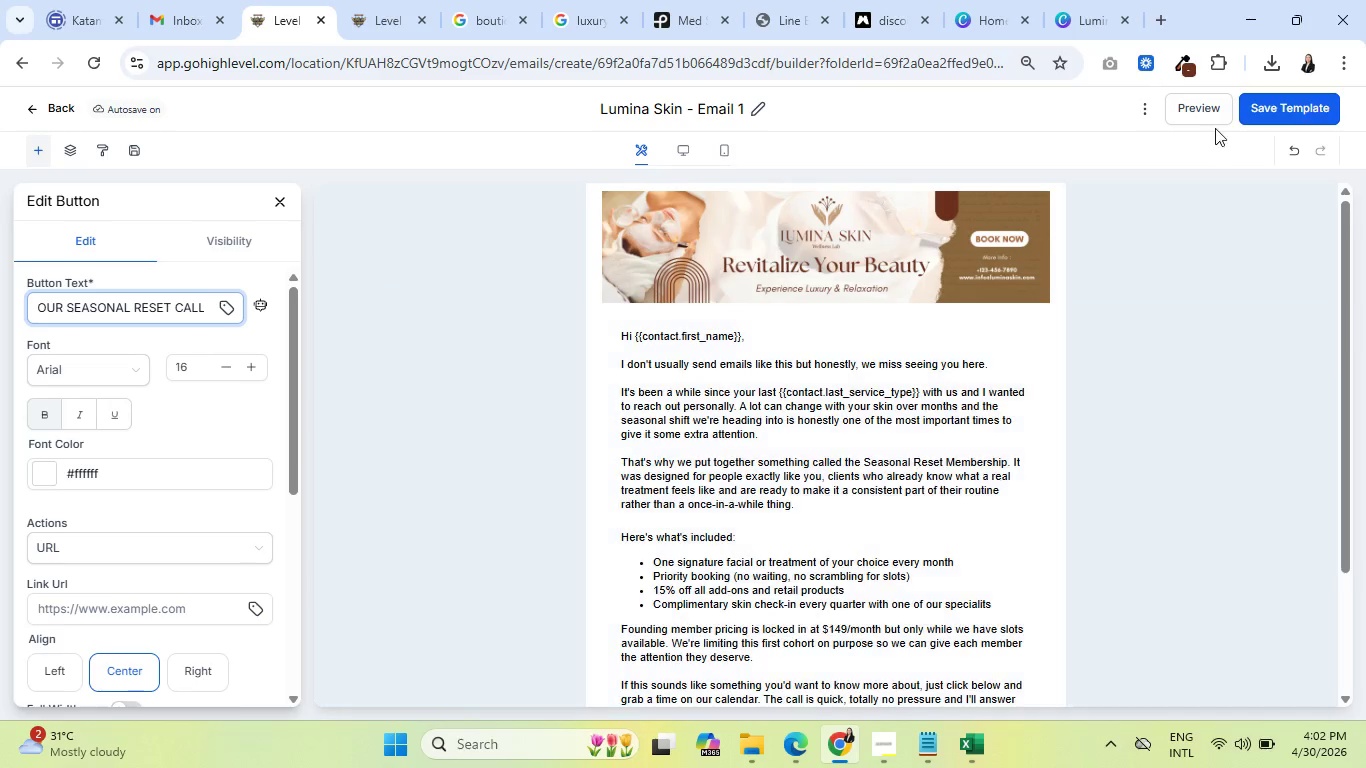 
left_click([1182, 68])
 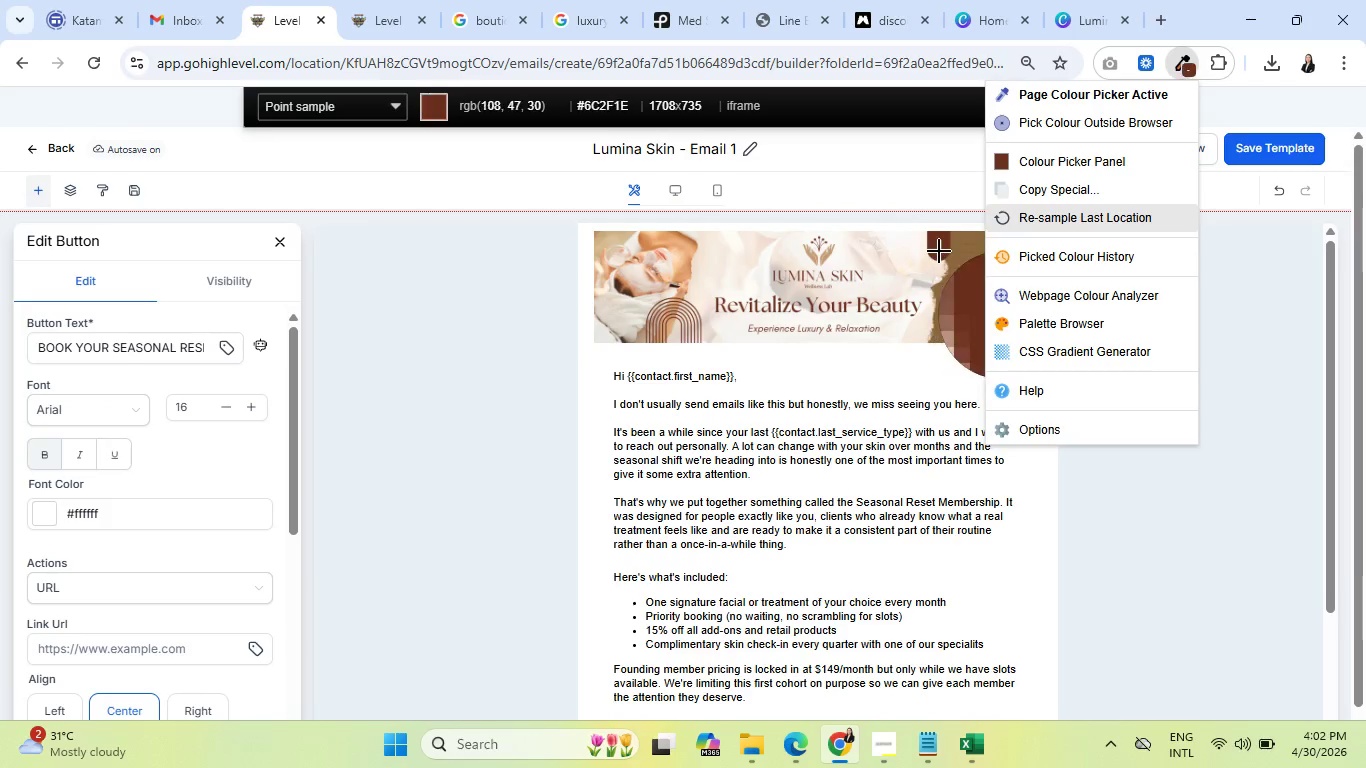 
left_click([939, 251])
 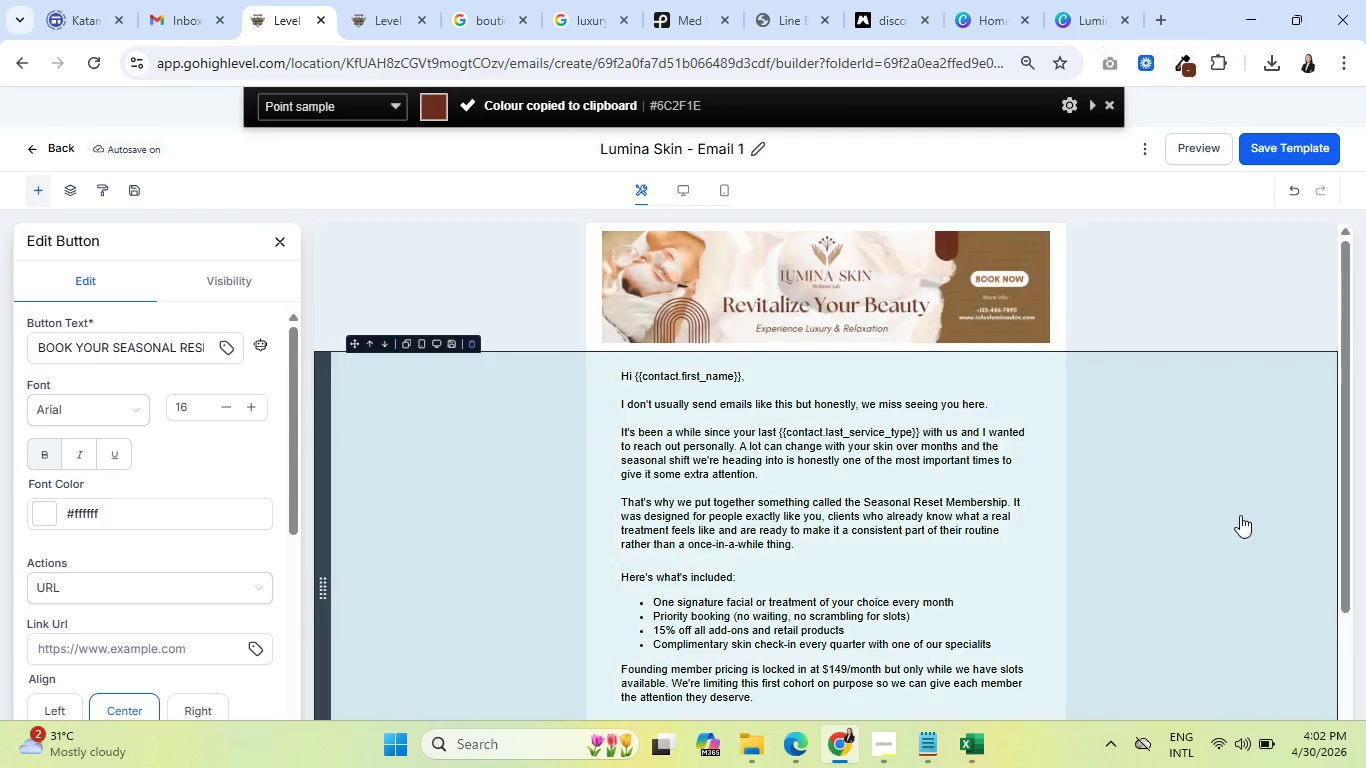 
scroll: coordinate [1238, 518], scroll_direction: down, amount: 4.0
 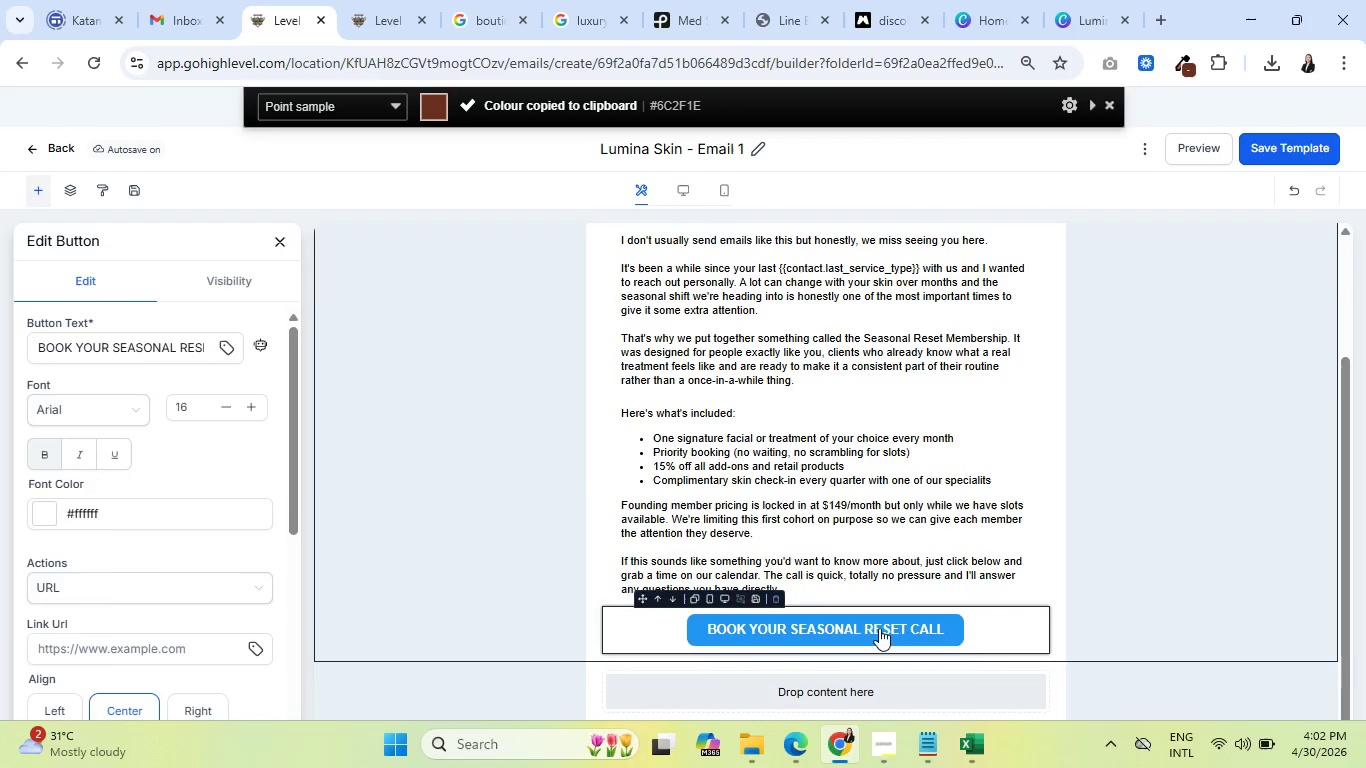 
left_click([879, 628])
 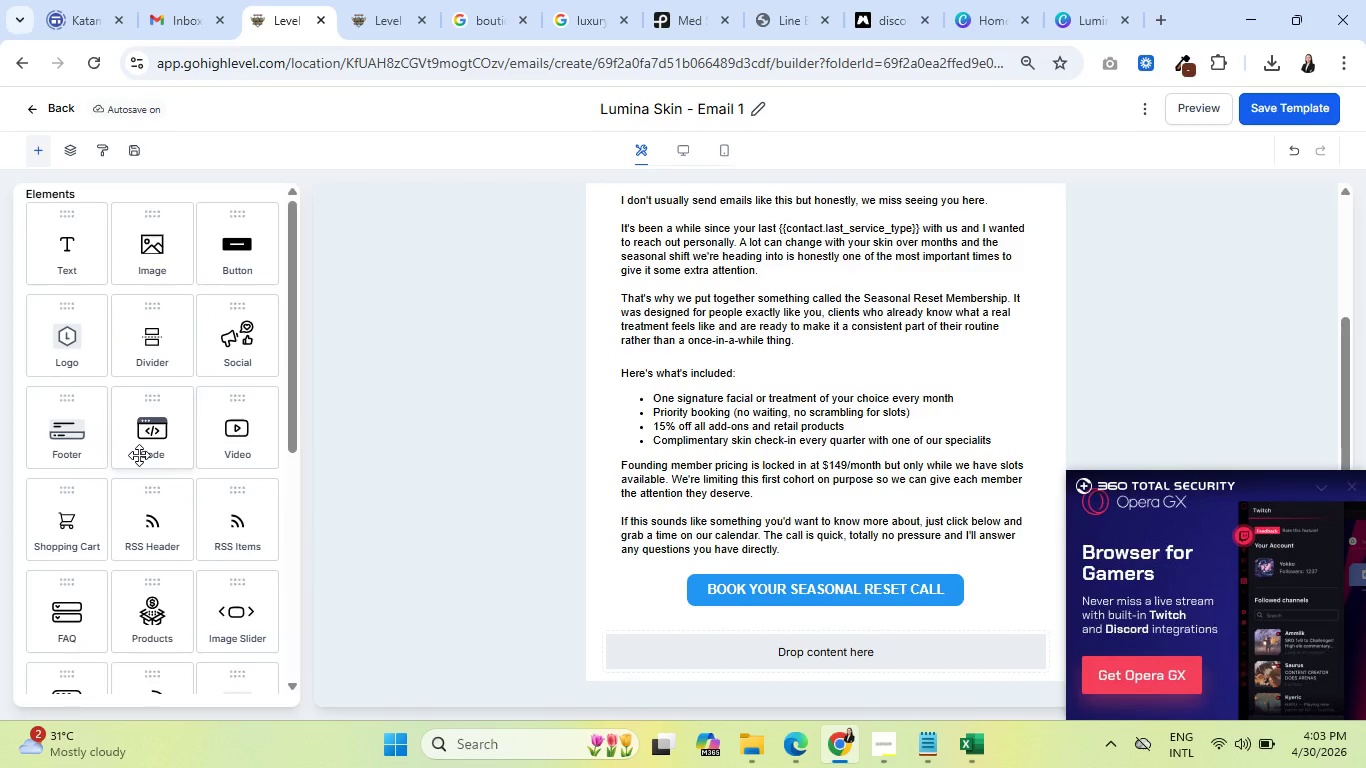 
wait(11.08)
 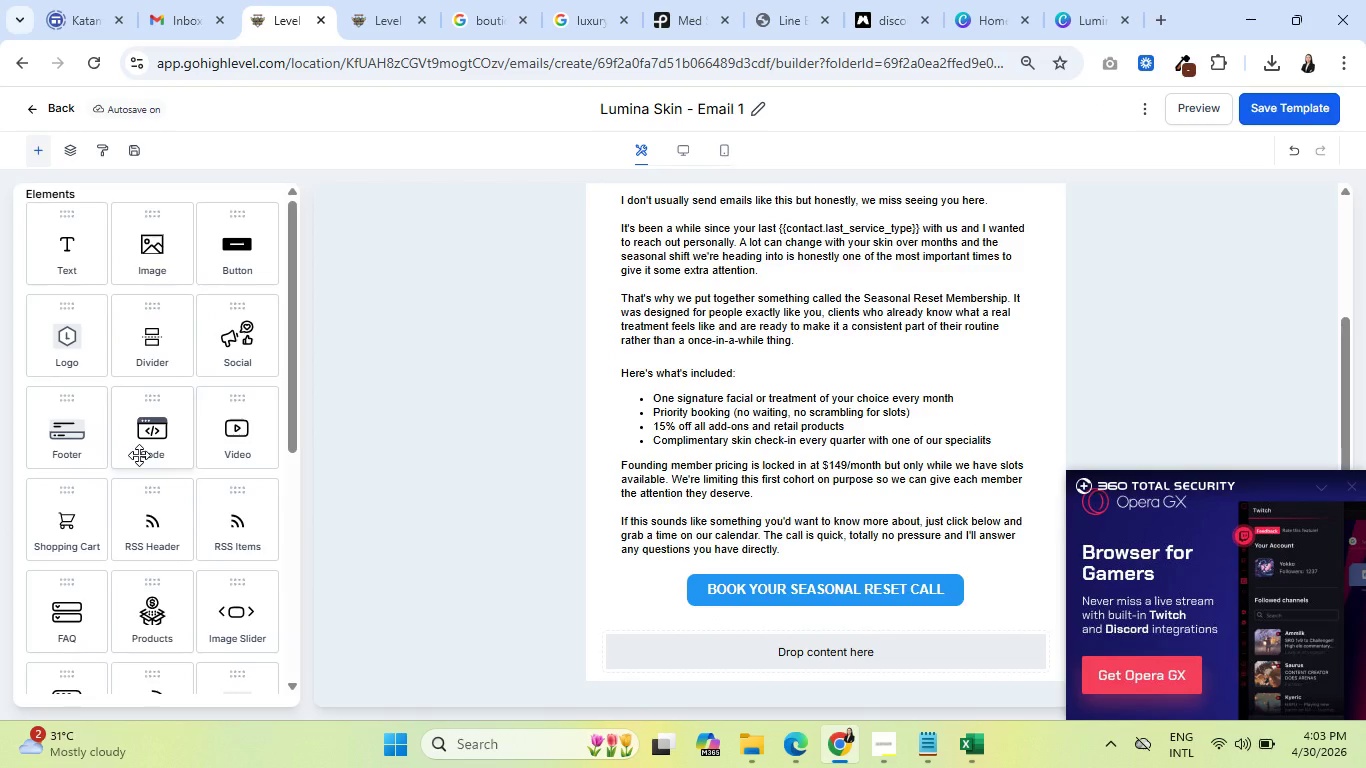 
scroll: coordinate [149, 415], scroll_direction: down, amount: 5.0
 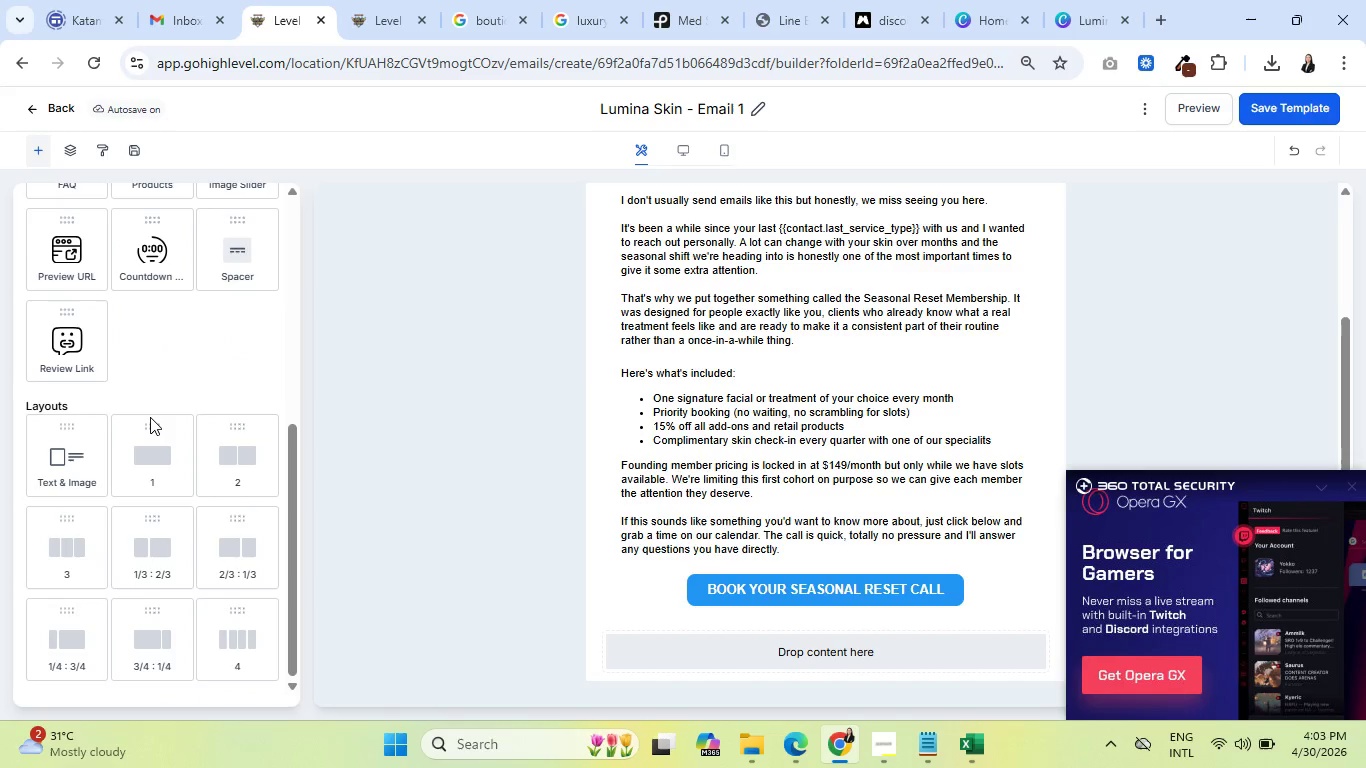 
scroll: coordinate [144, 414], scroll_direction: up, amount: 10.0
 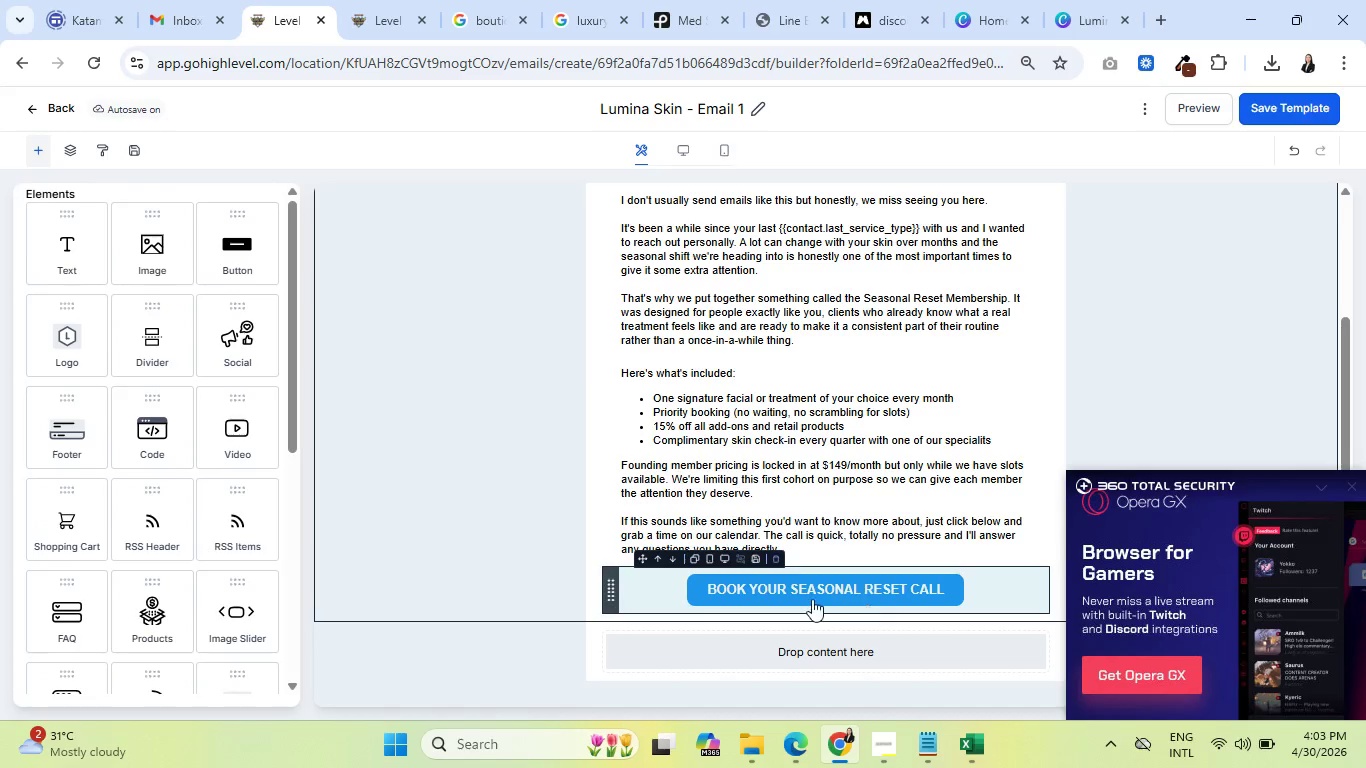 
left_click([812, 599])
 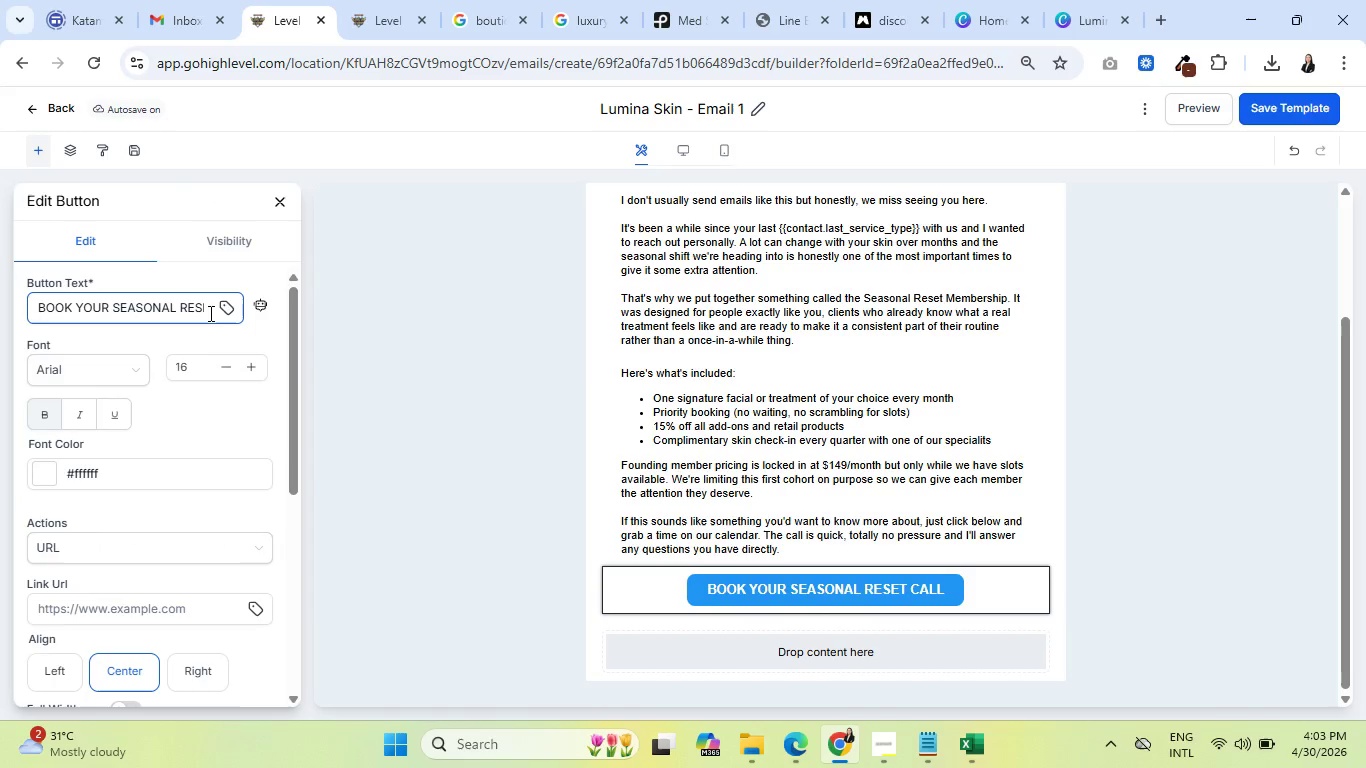 
scroll: coordinate [94, 492], scroll_direction: down, amount: 3.0
 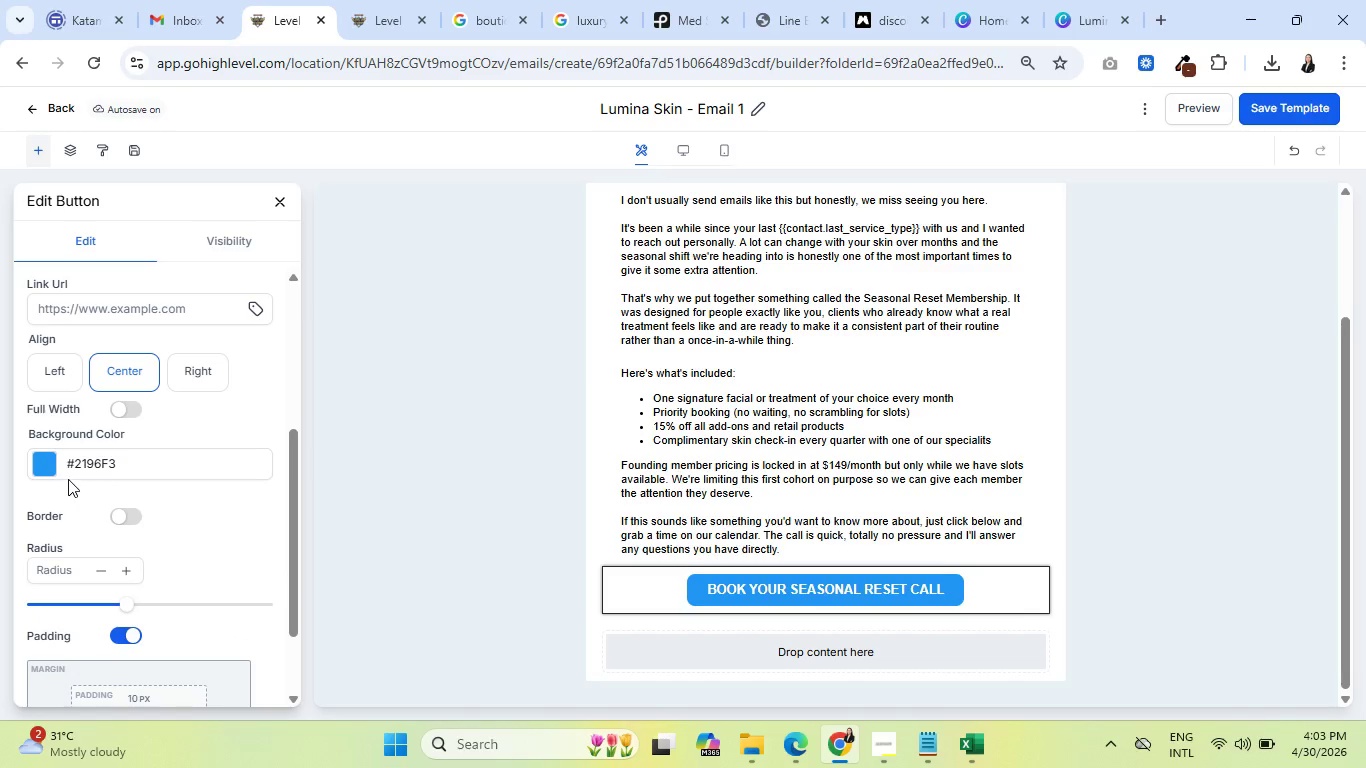 
mouse_move([48, 460])
 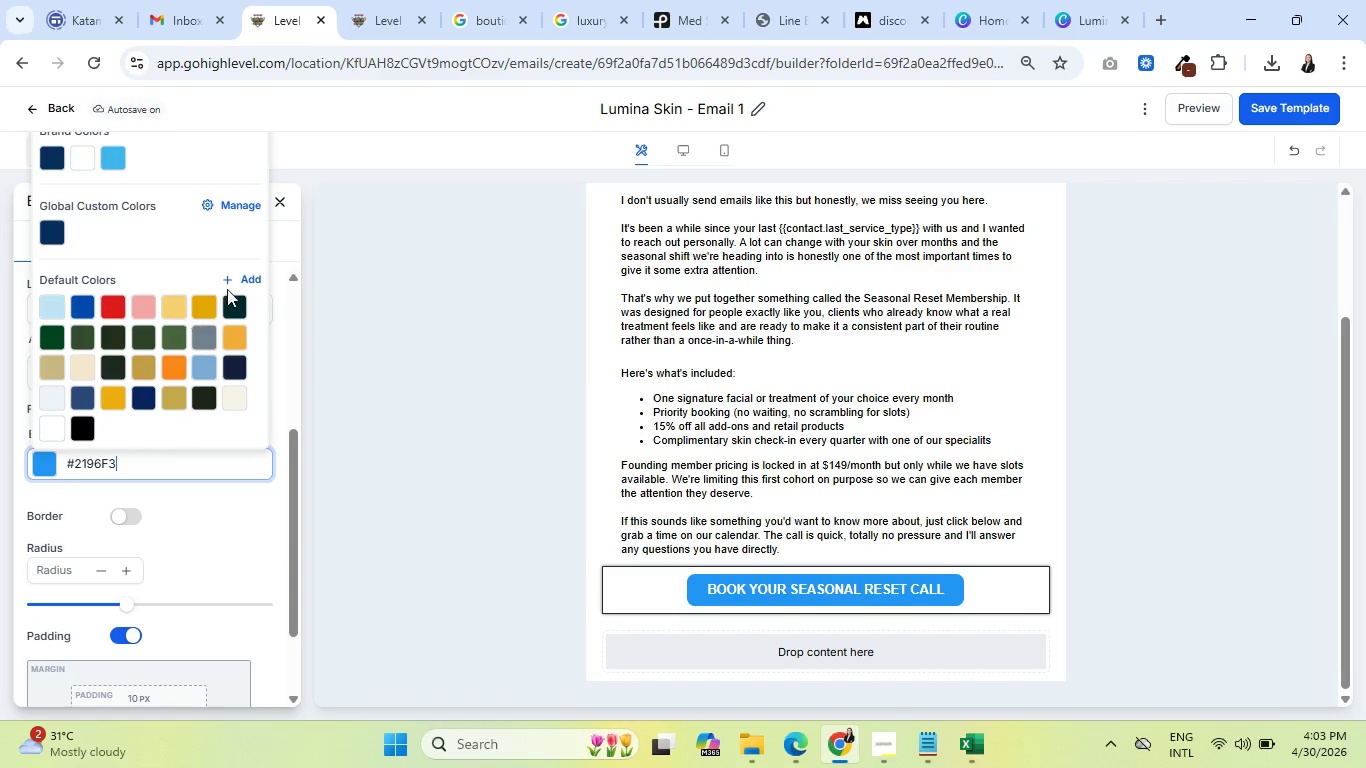 
left_click([243, 279])
 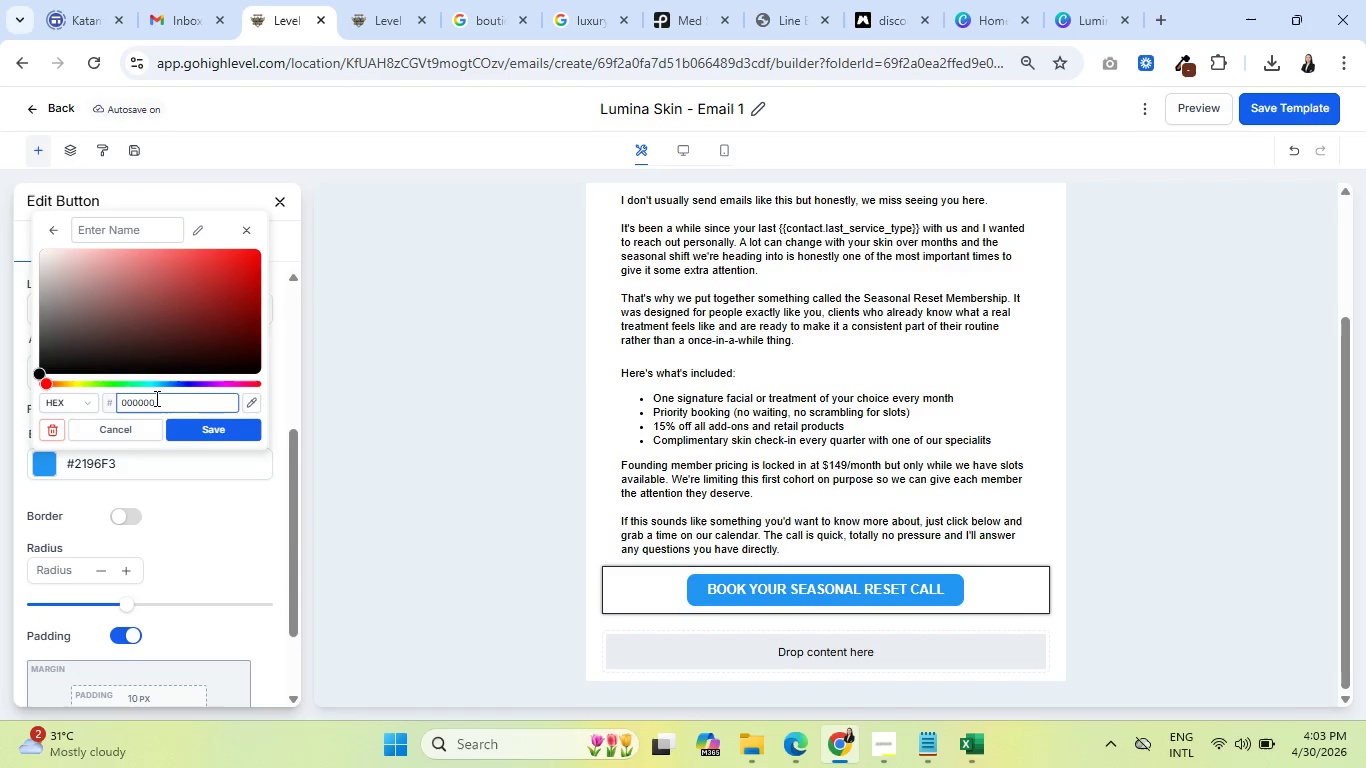 
double_click([155, 398])
 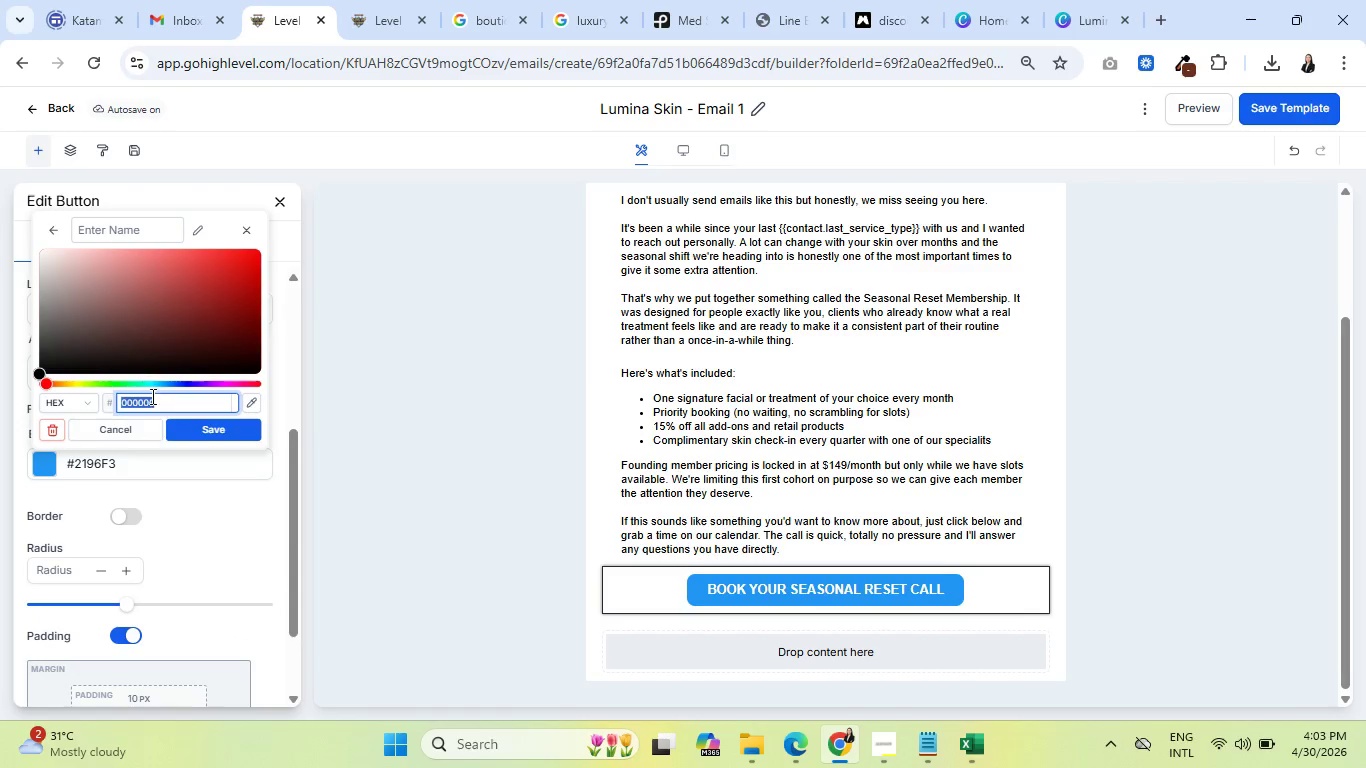 
key(Control+V)
 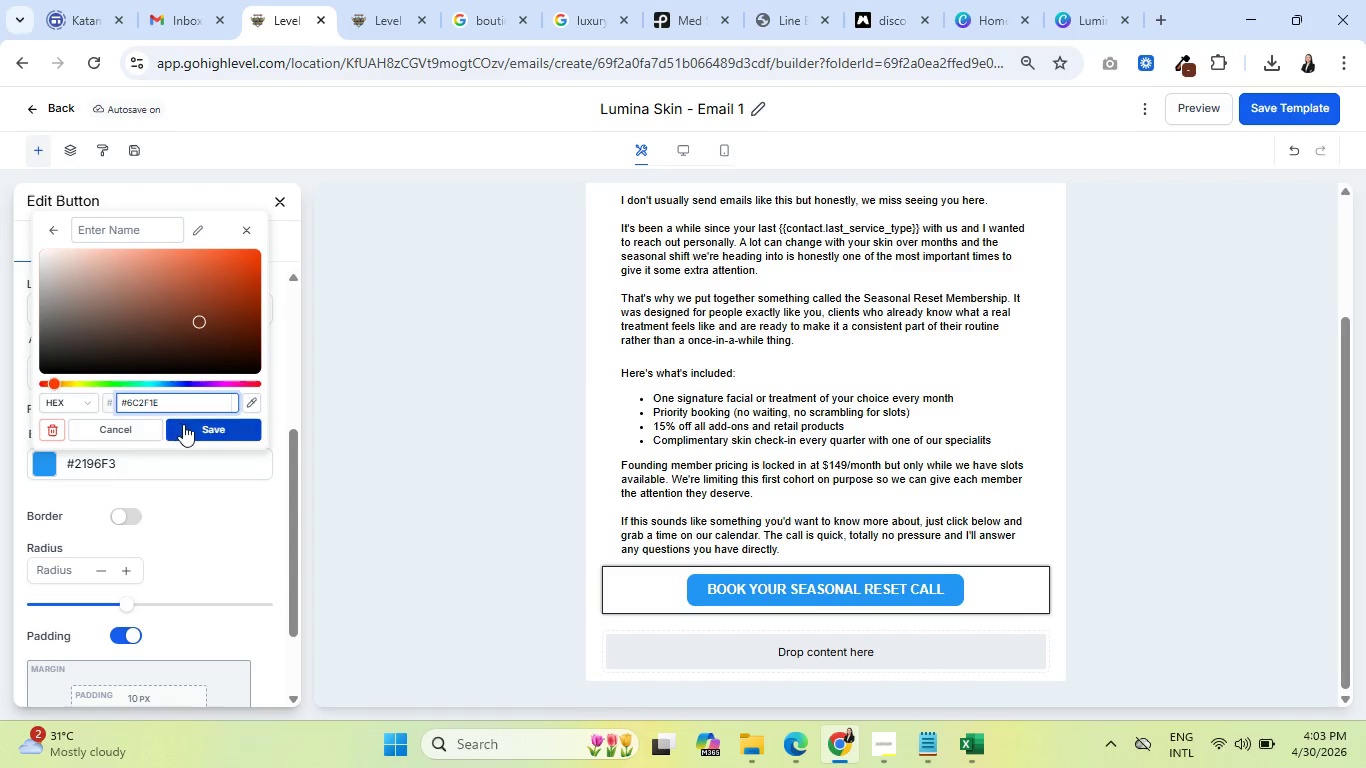 
mouse_move([196, 445])
 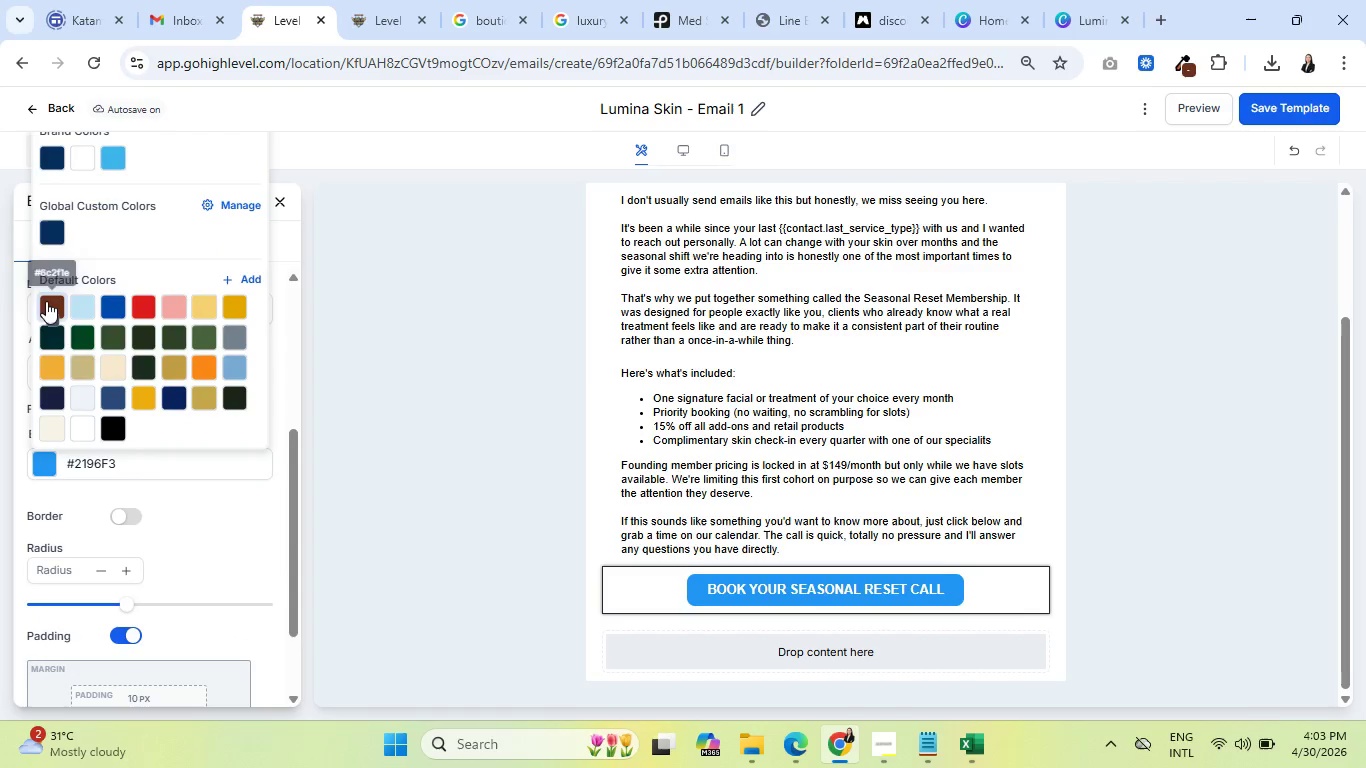 
left_click([50, 301])
 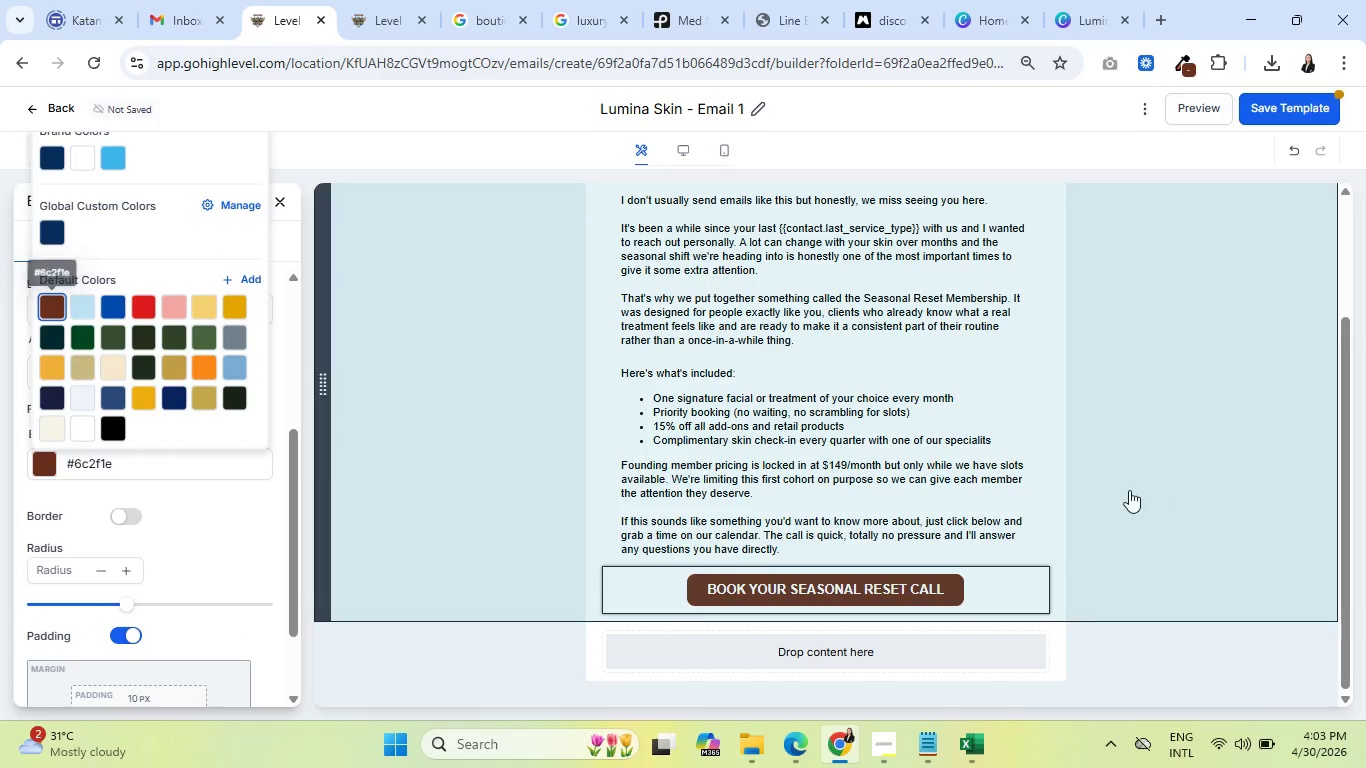 
scroll: coordinate [1121, 500], scroll_direction: up, amount: 1.0
 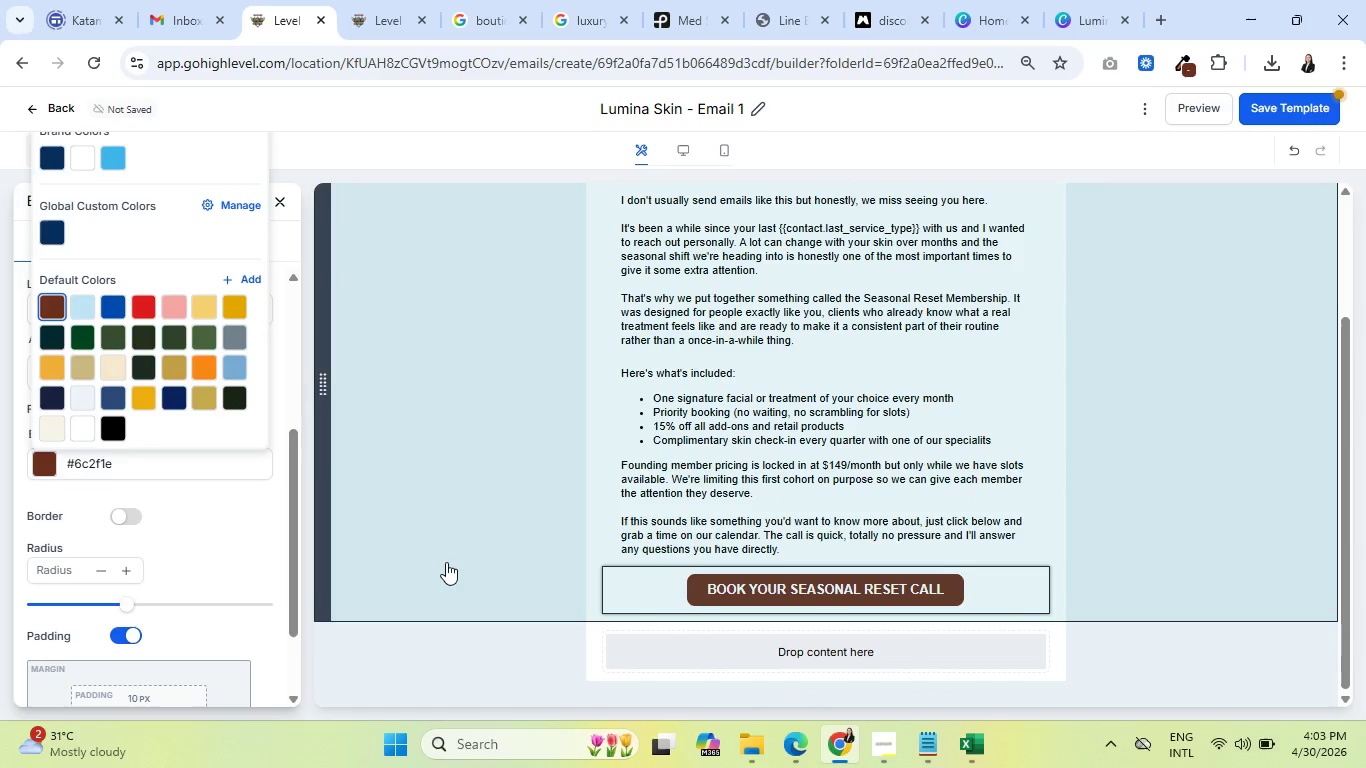 
left_click([439, 542])
 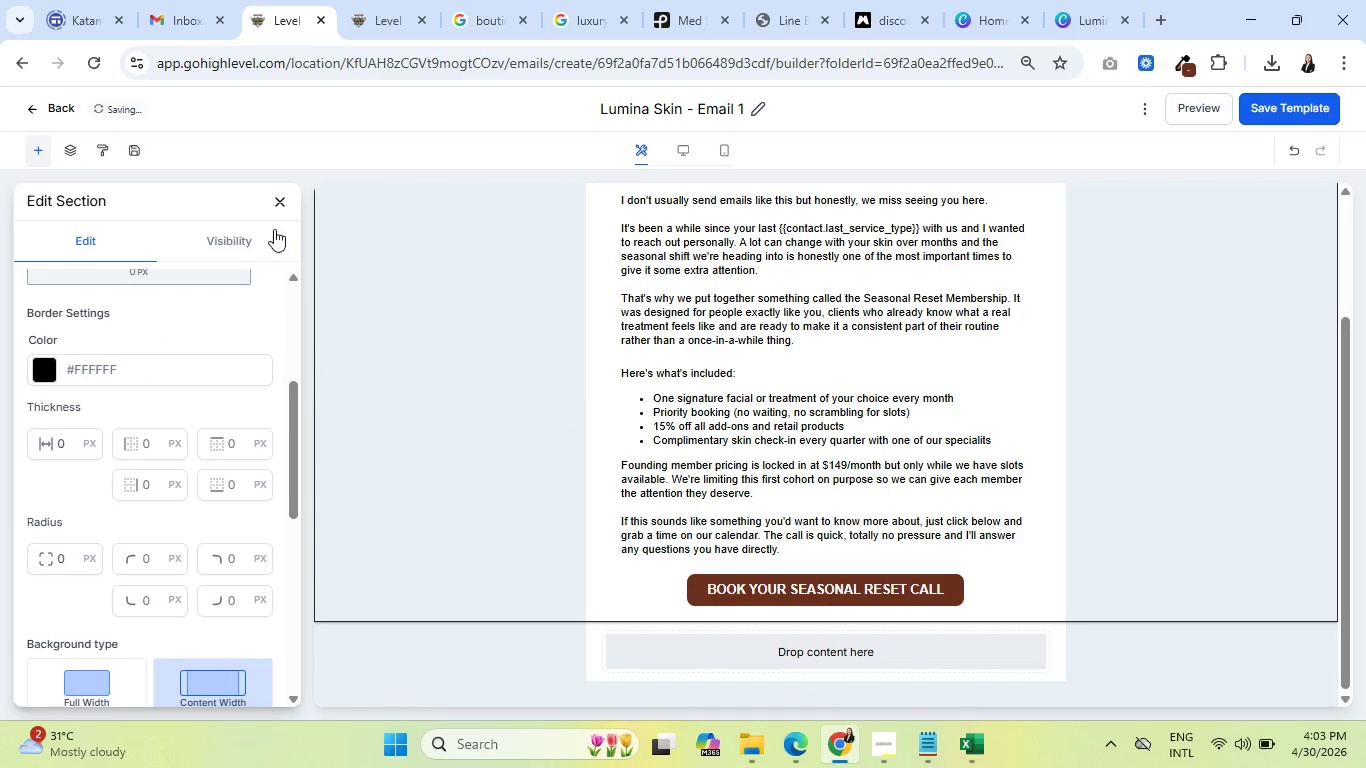 
left_click([281, 196])
 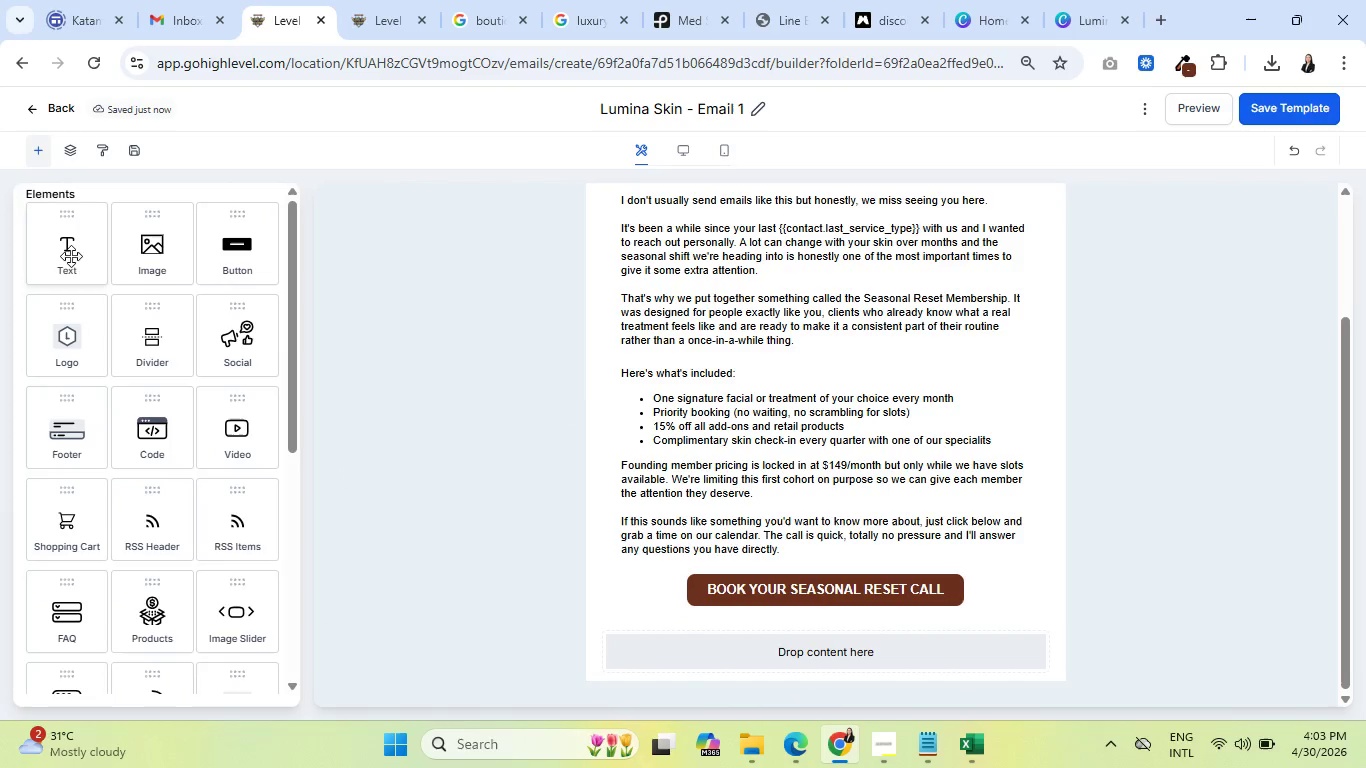 
left_click_drag(start_coordinate=[70, 248], to_coordinate=[806, 613])
 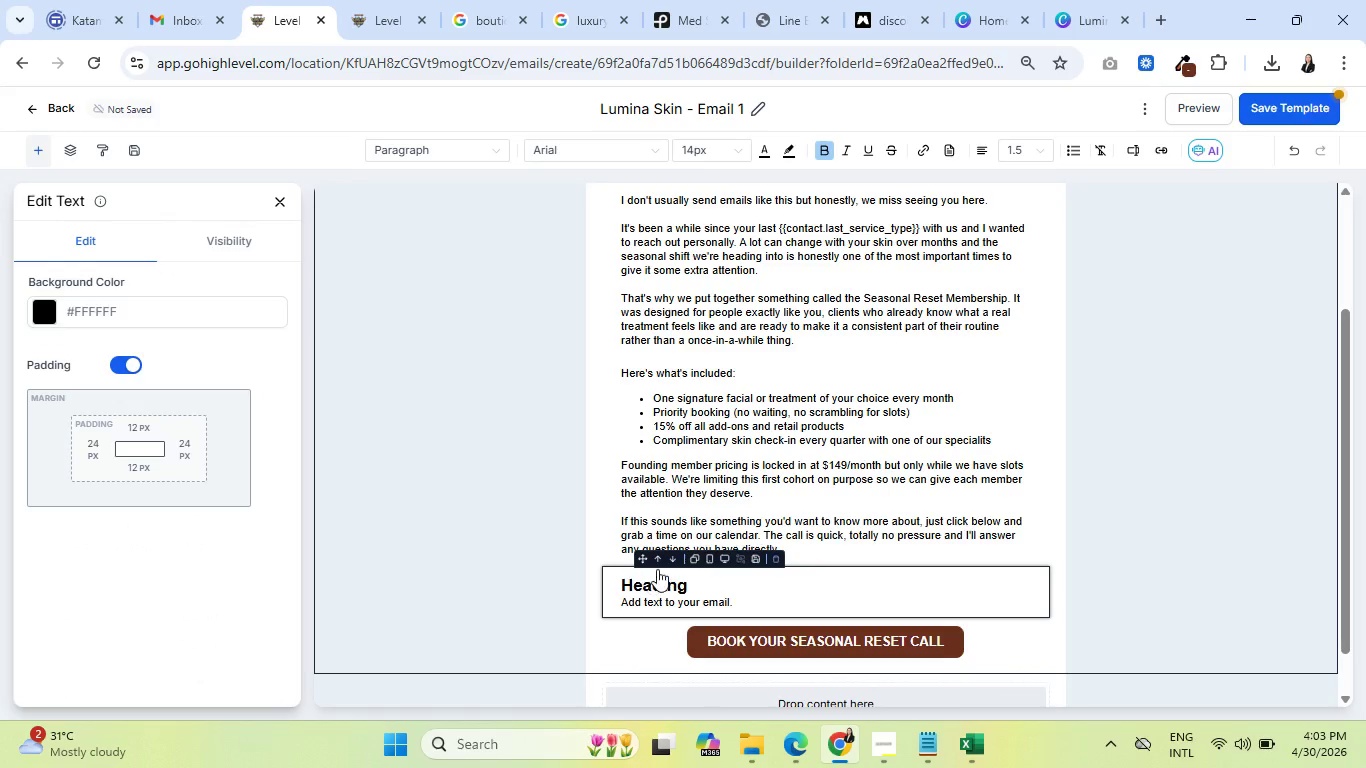 
left_click([672, 564])
 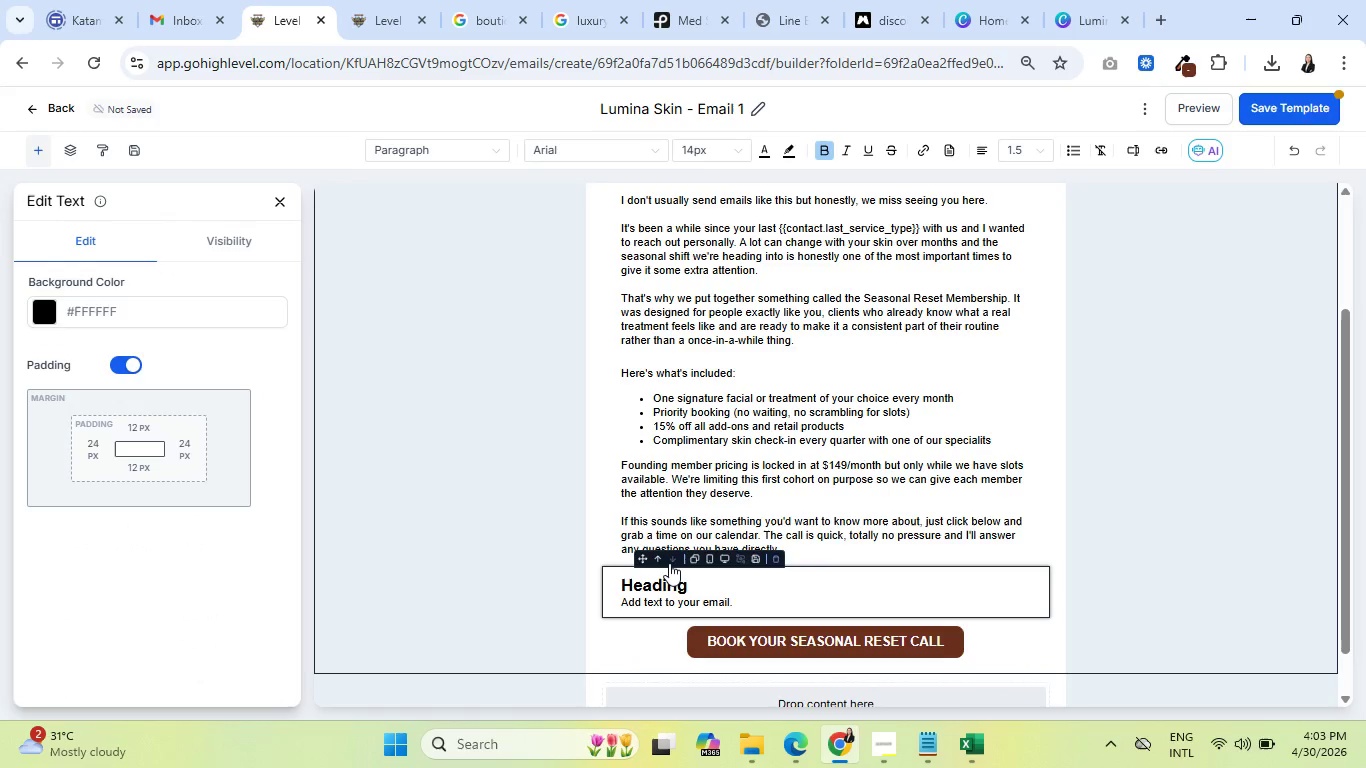 
left_click([670, 559])
 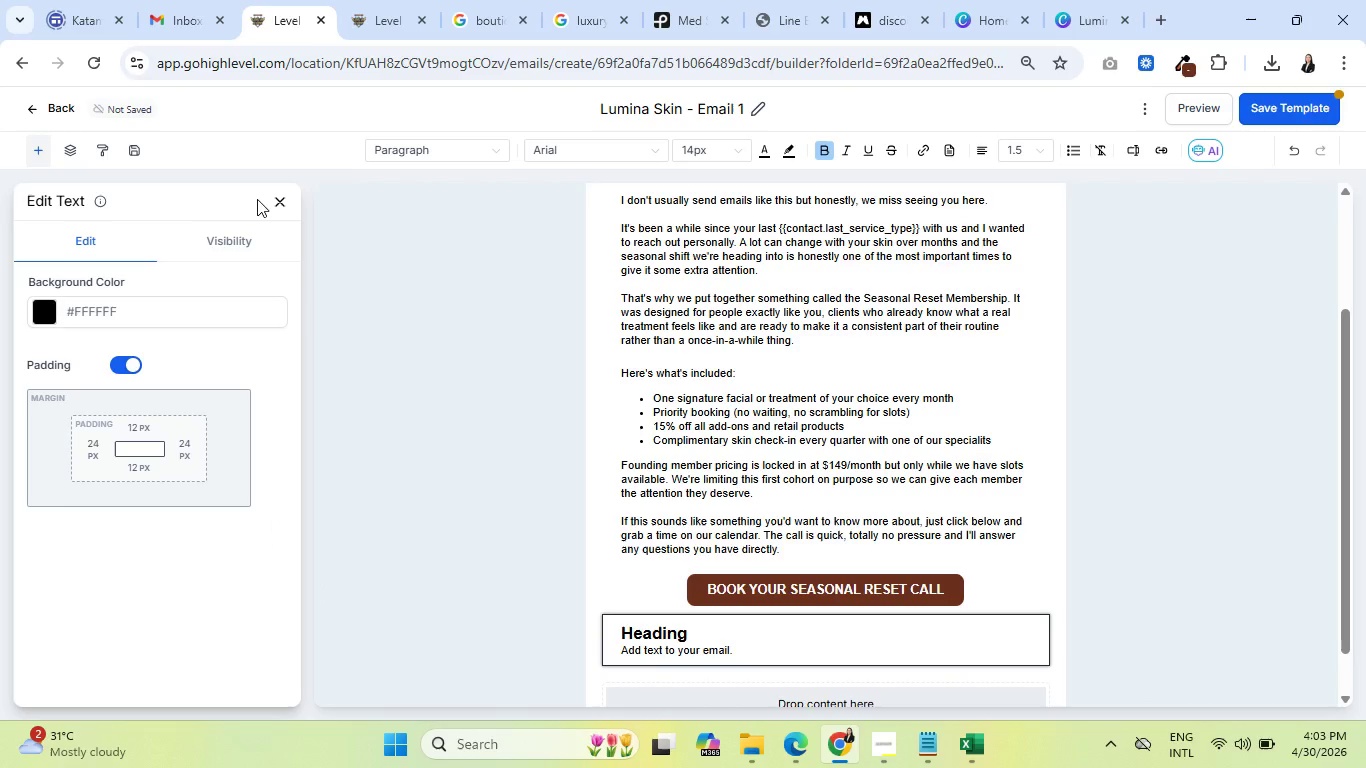 
left_click([275, 207])
 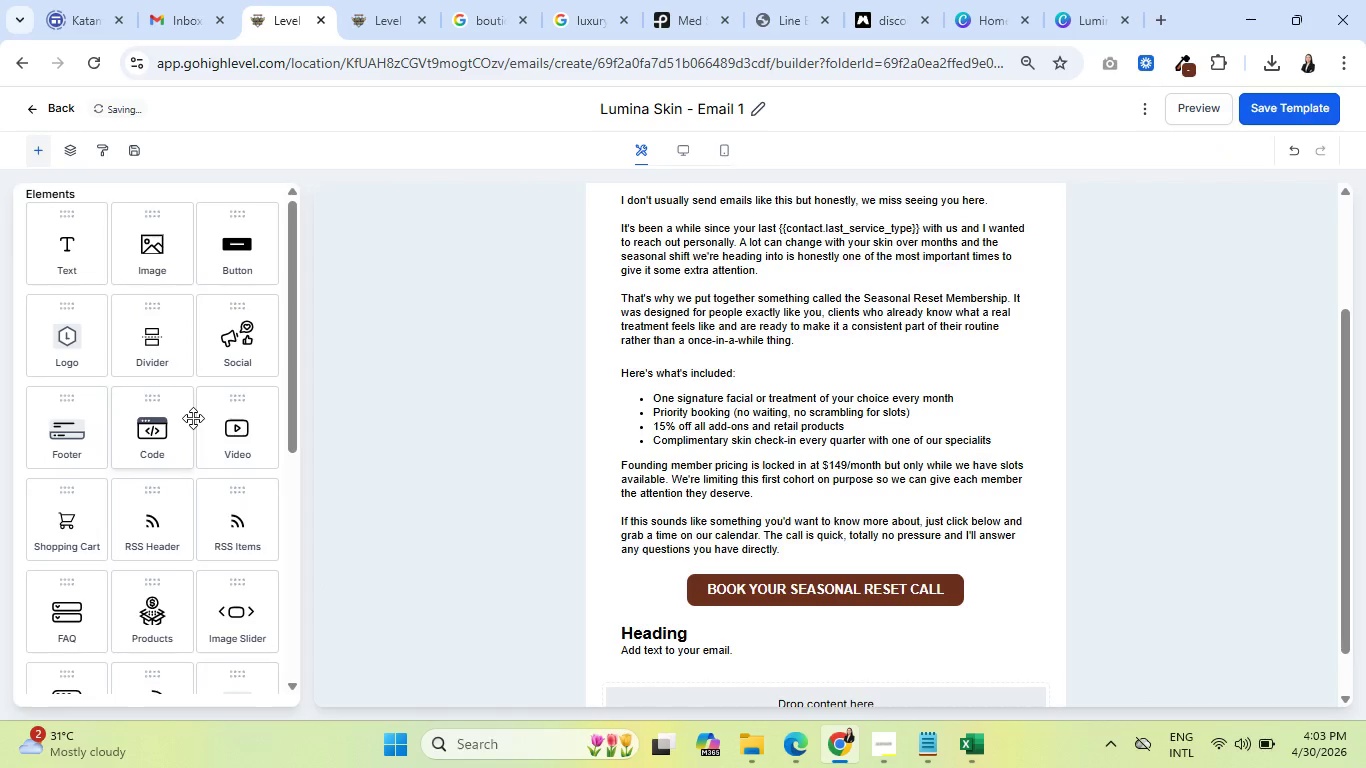 
wait(6.7)
 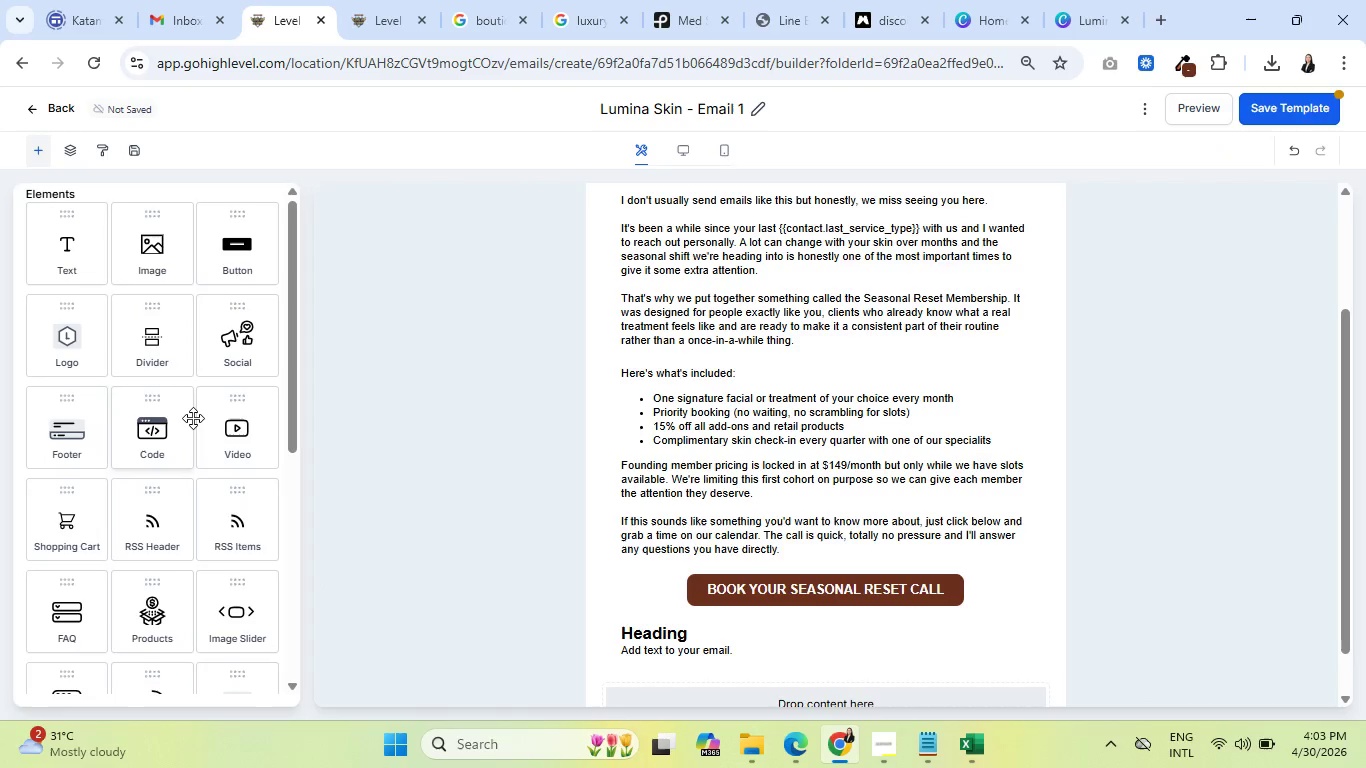 
double_click([660, 628])
 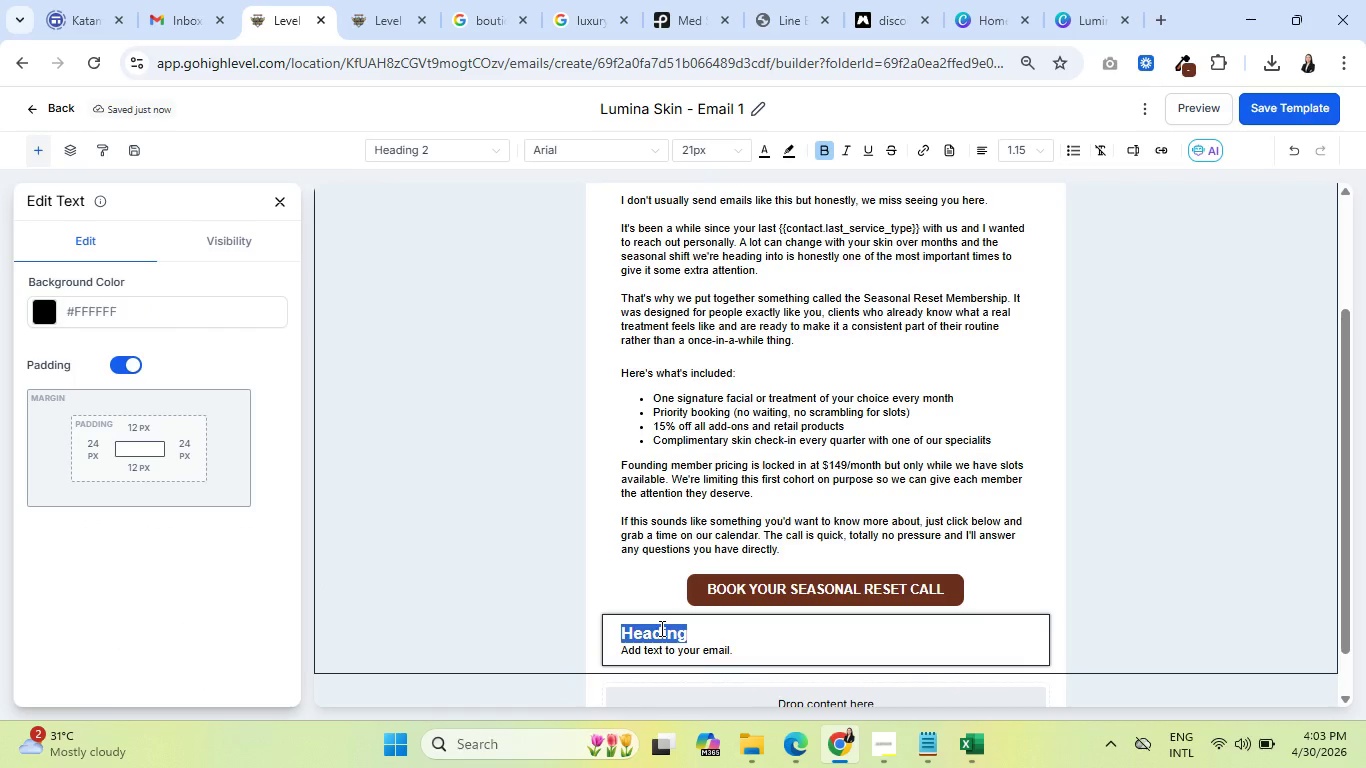 
key(Backspace)
 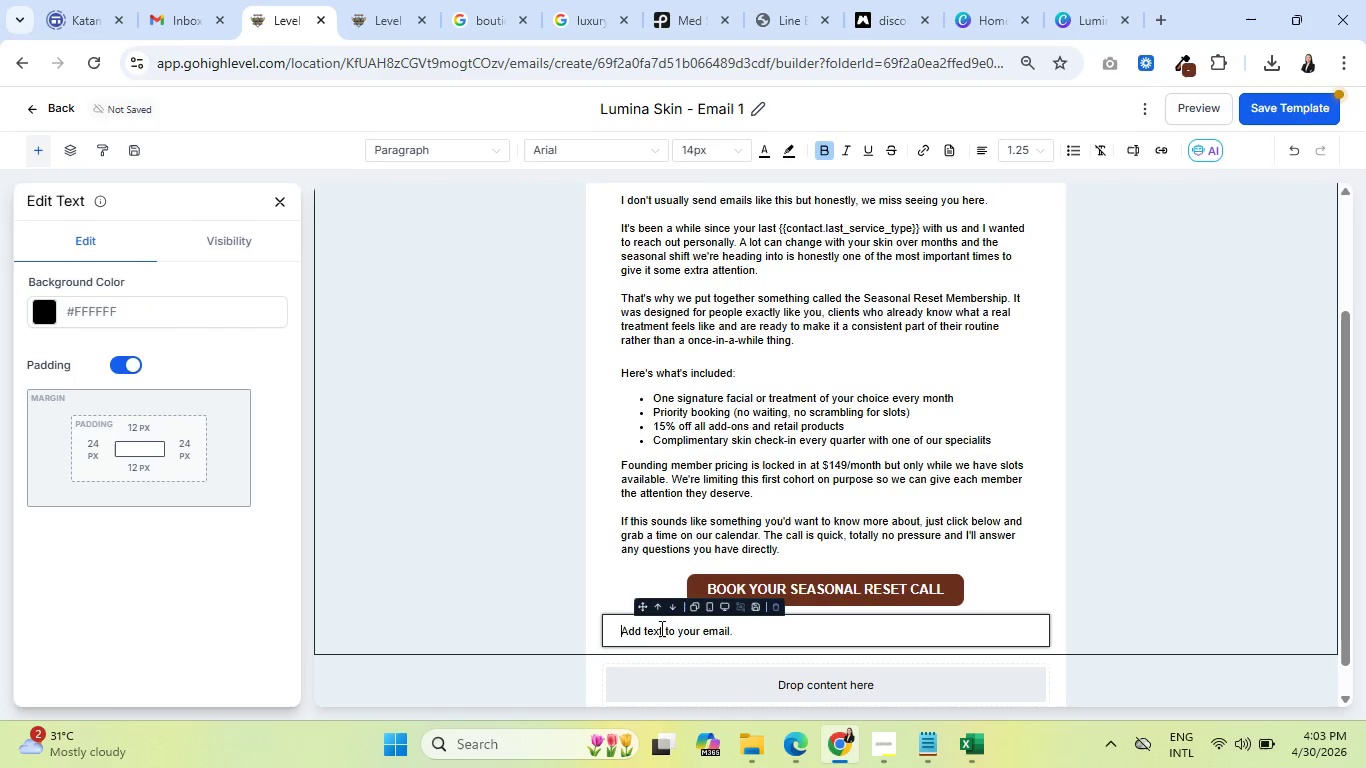 
key(Delete)
 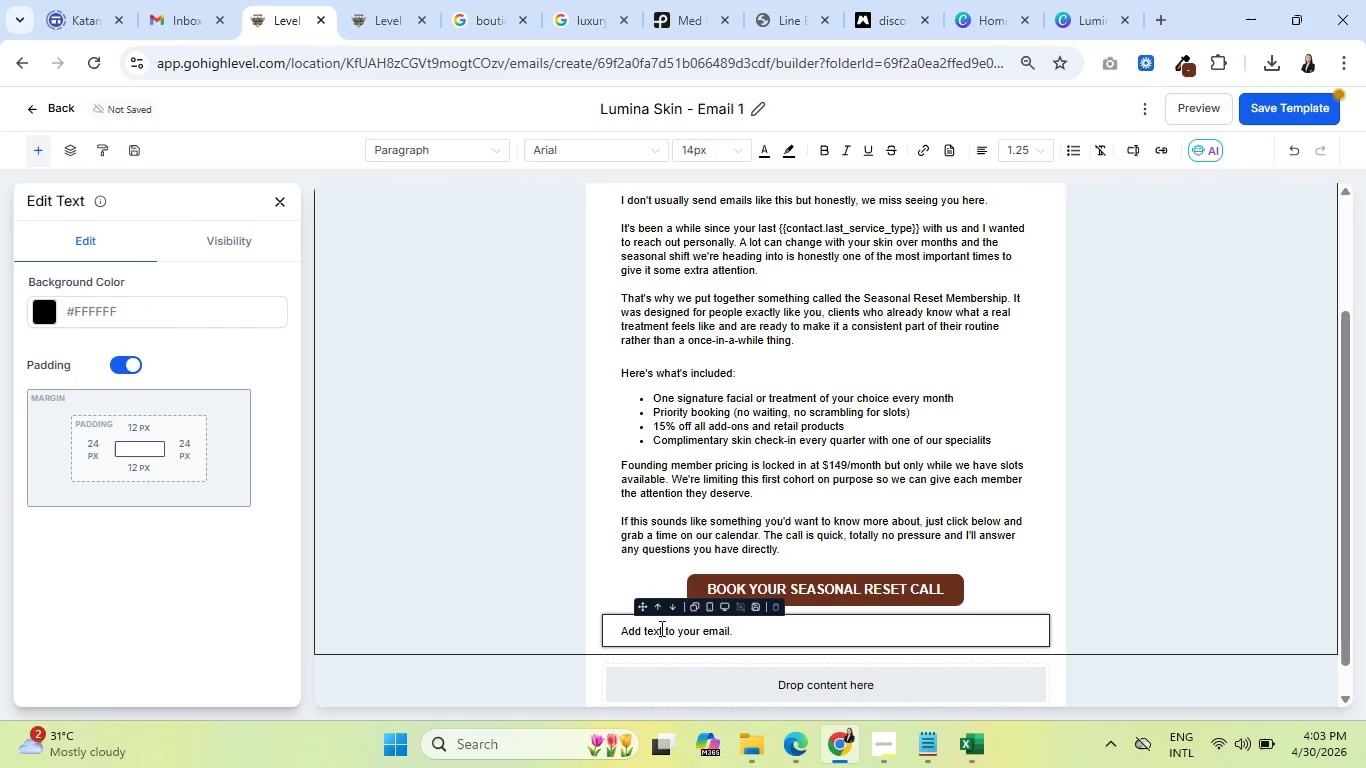 
key(Control+ControlLeft)
 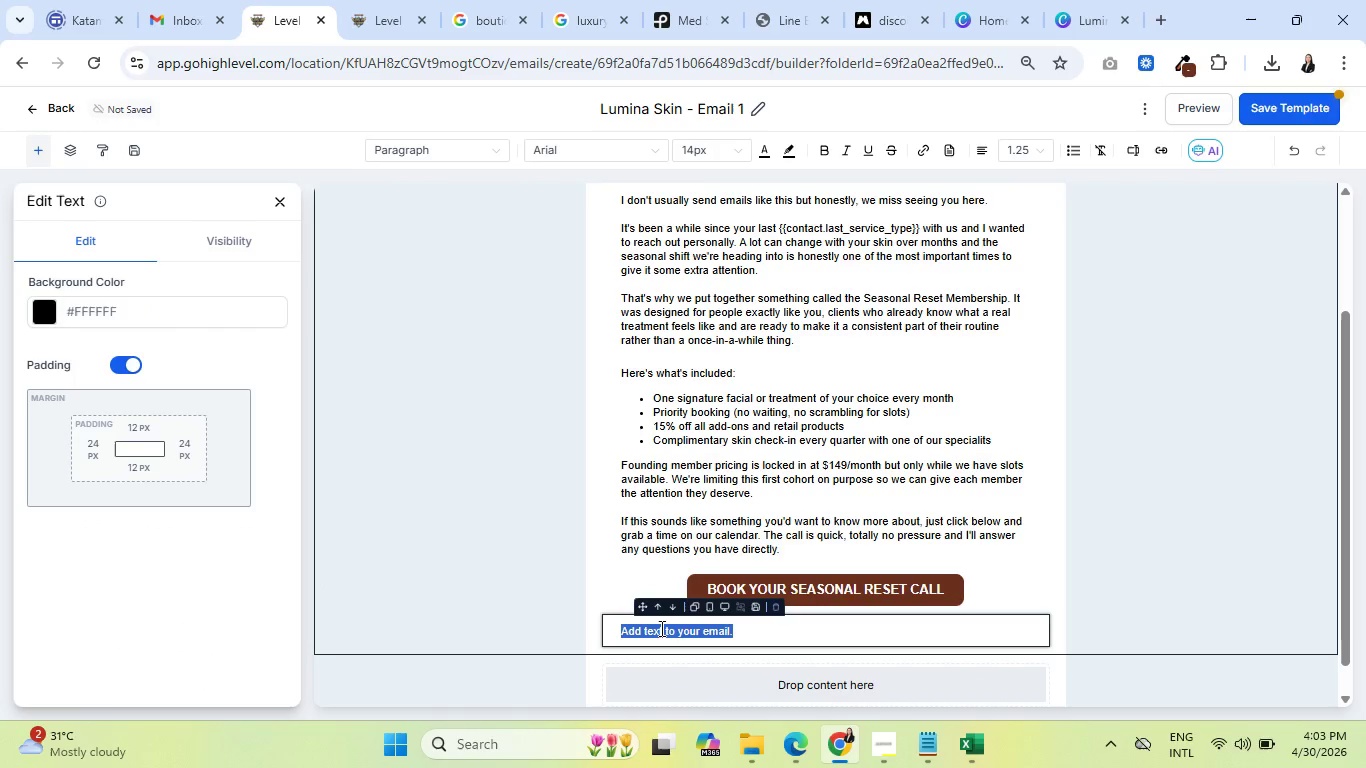 
key(Control+A)
 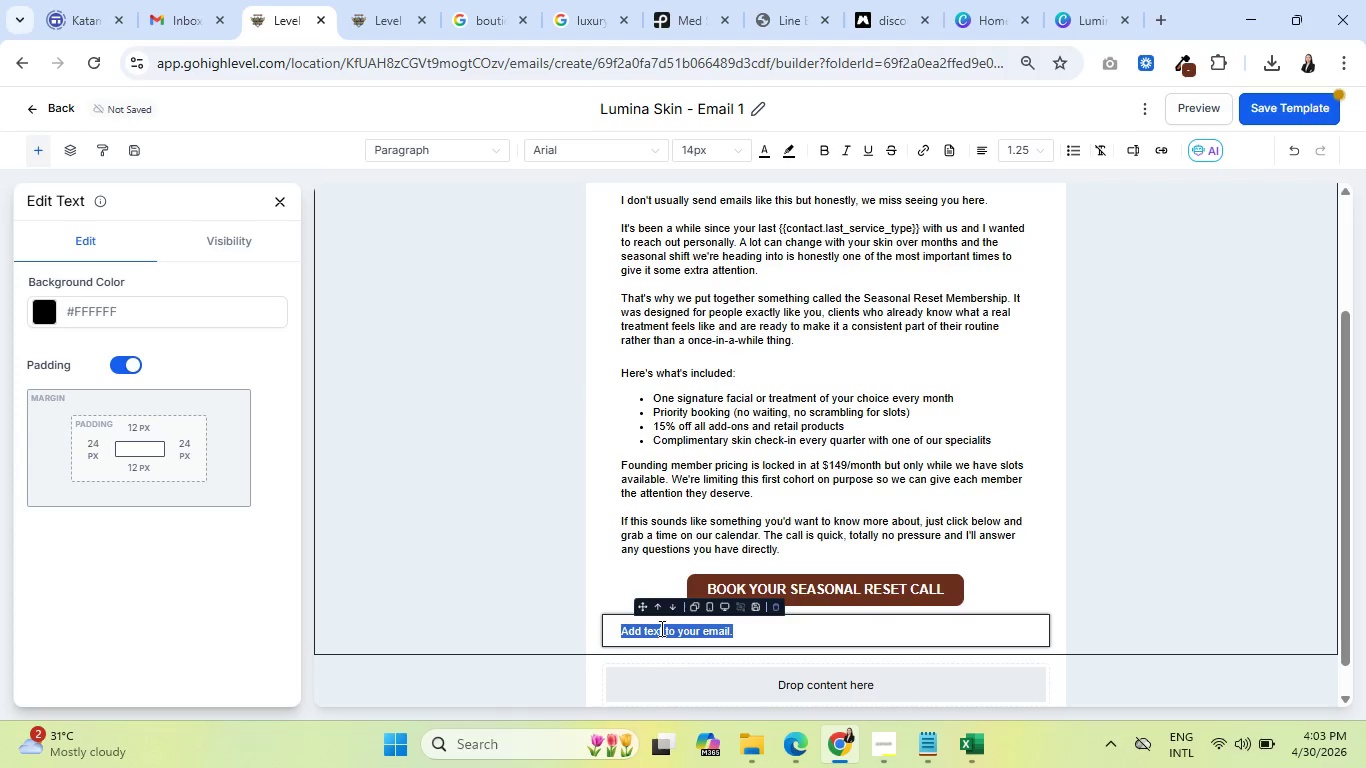 
type(Looking forward to recn)
key(Backspace)
type(onnecting)
 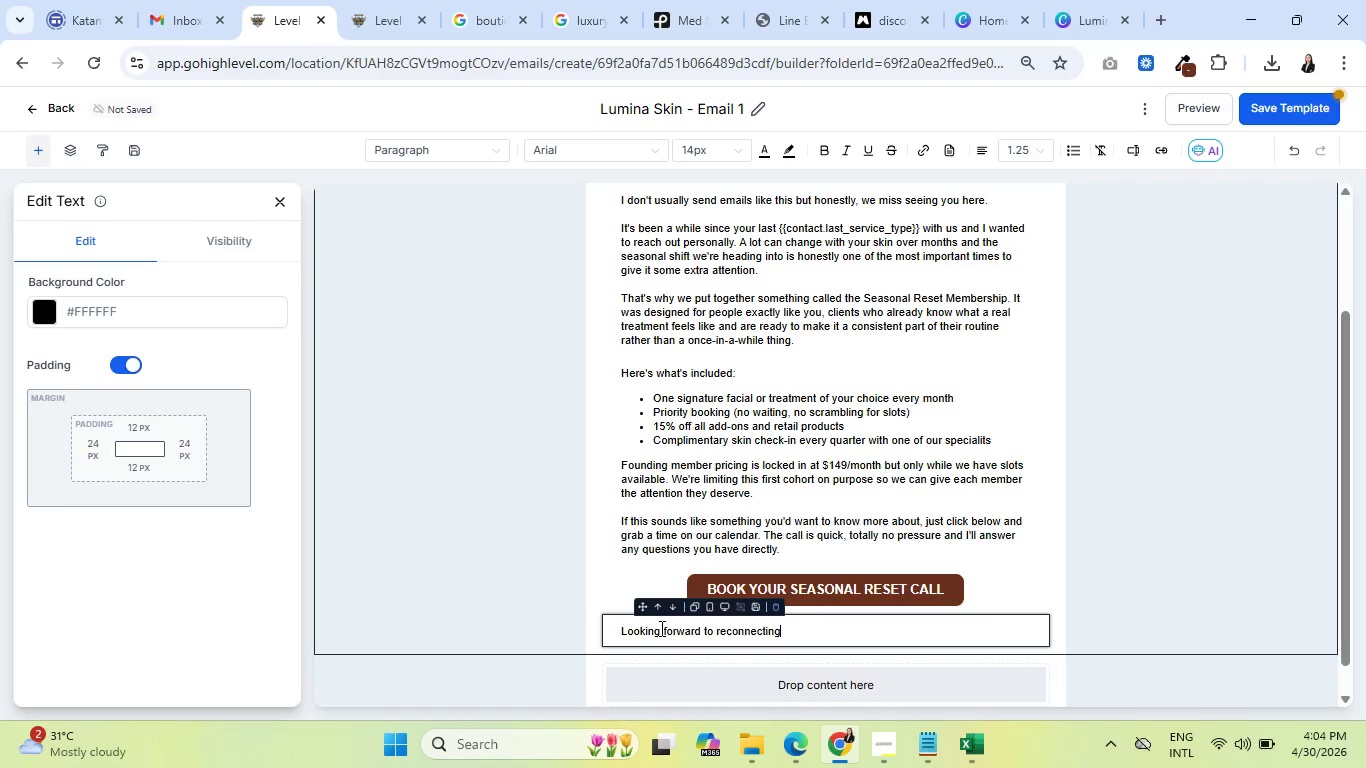 
key(Comma)
 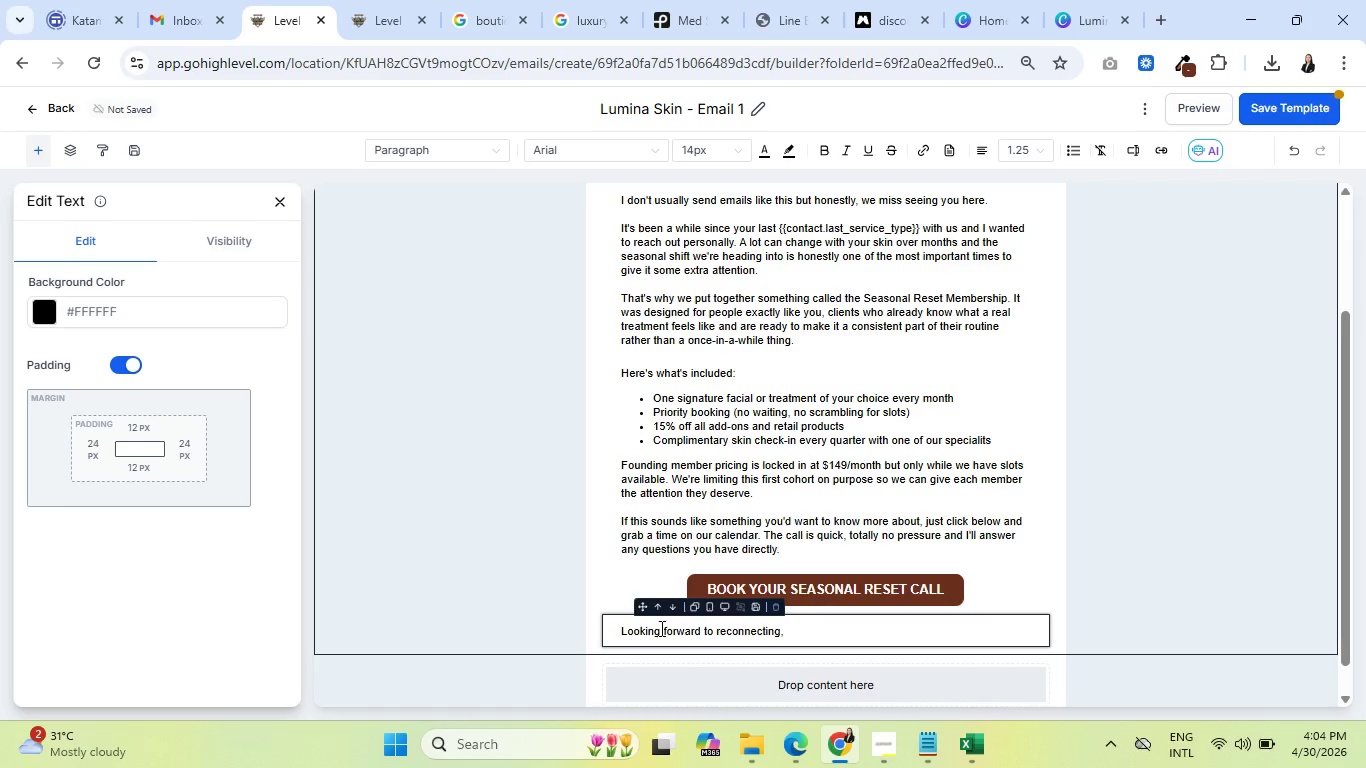 
key(Enter)
 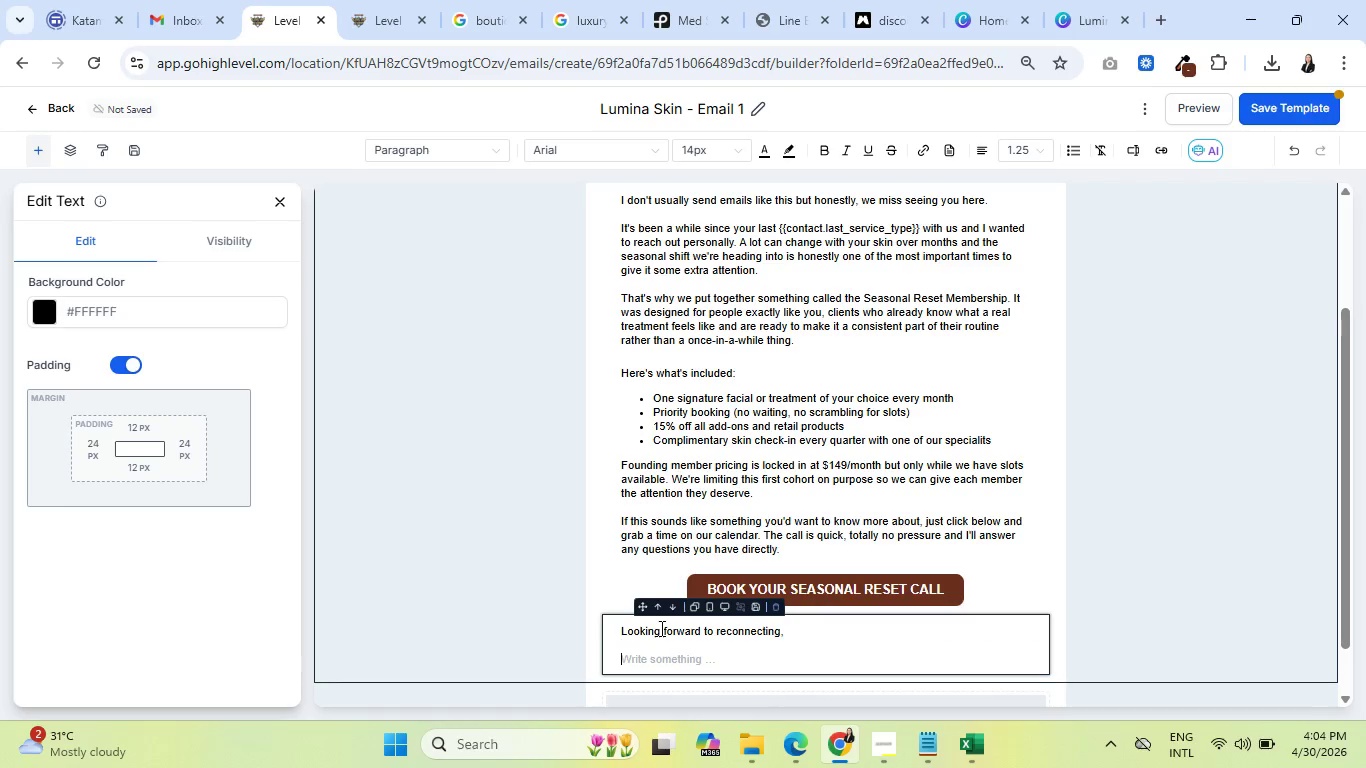 
key(Enter)
 